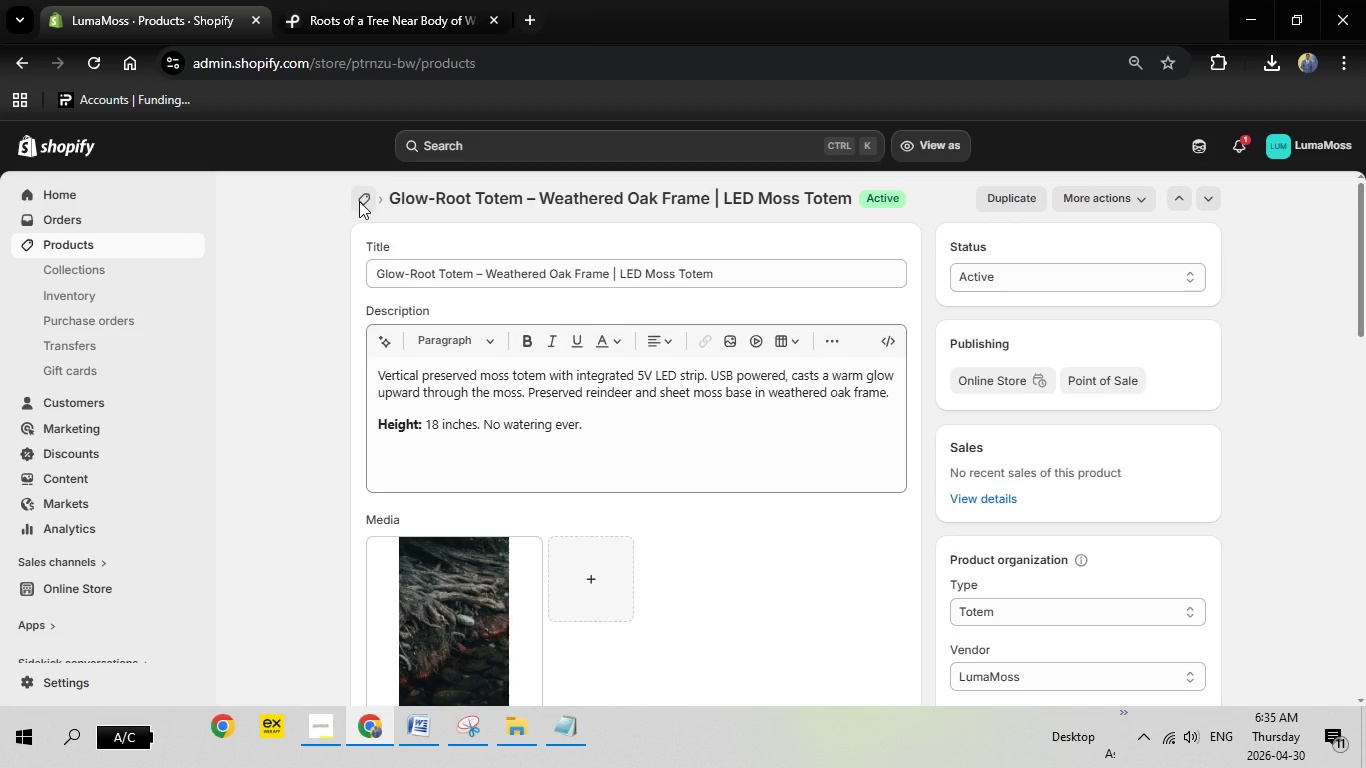 
left_click([430, 720])
 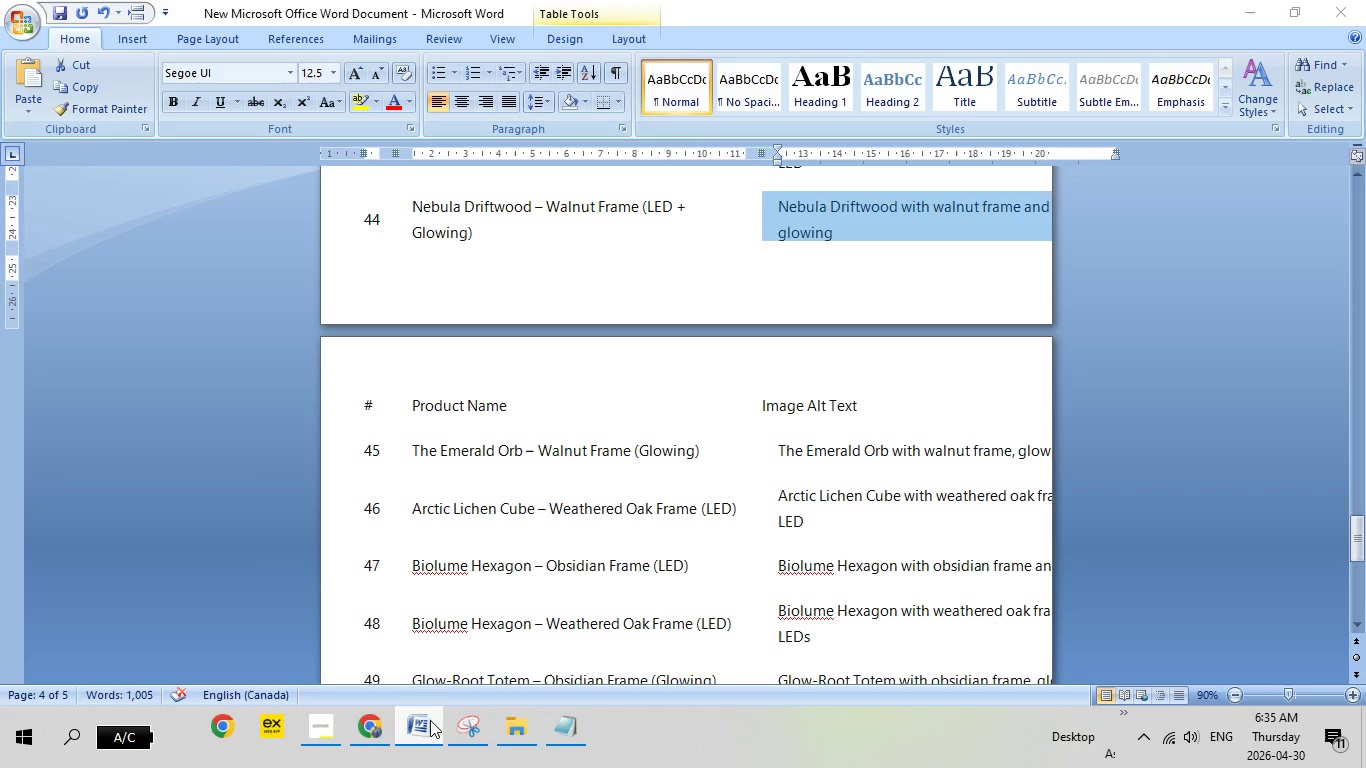 
left_click([430, 720])
 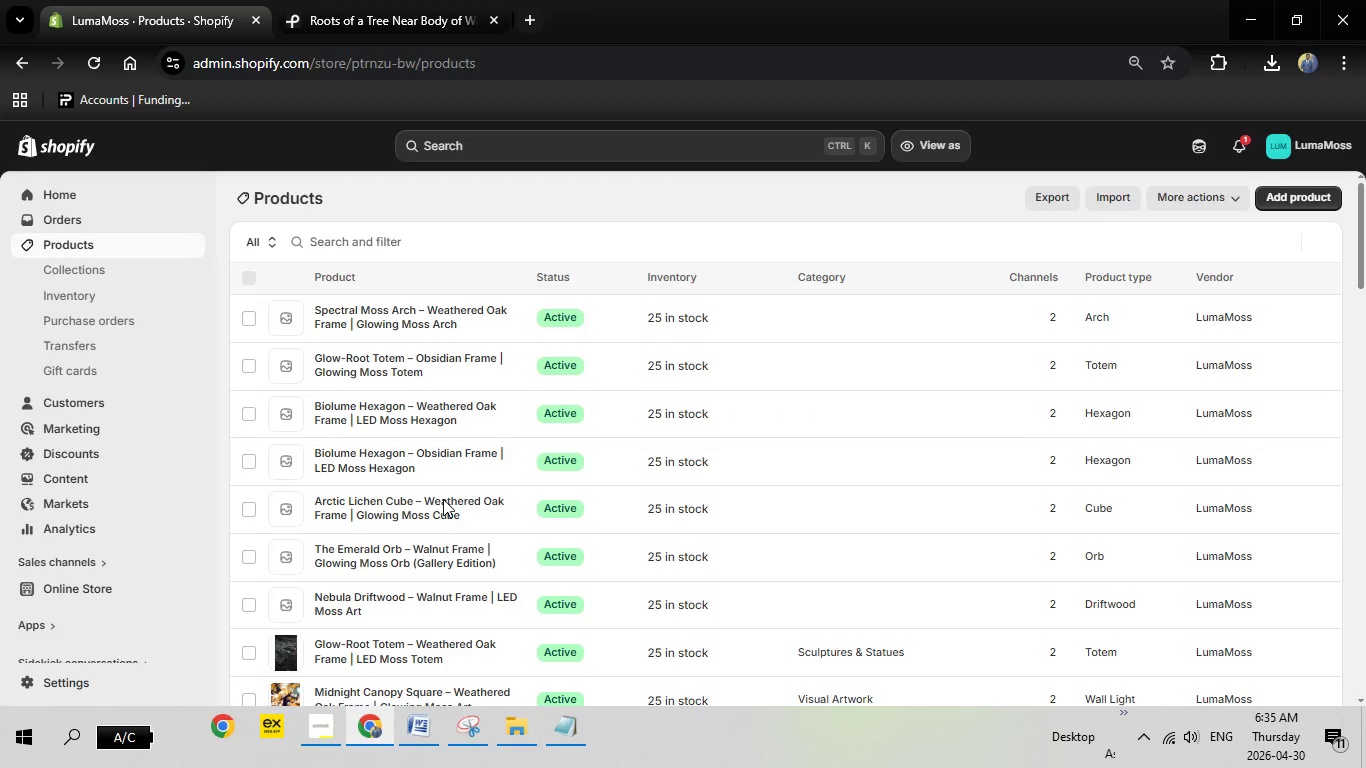 
scroll: coordinate [443, 499], scroll_direction: down, amount: 1.0
 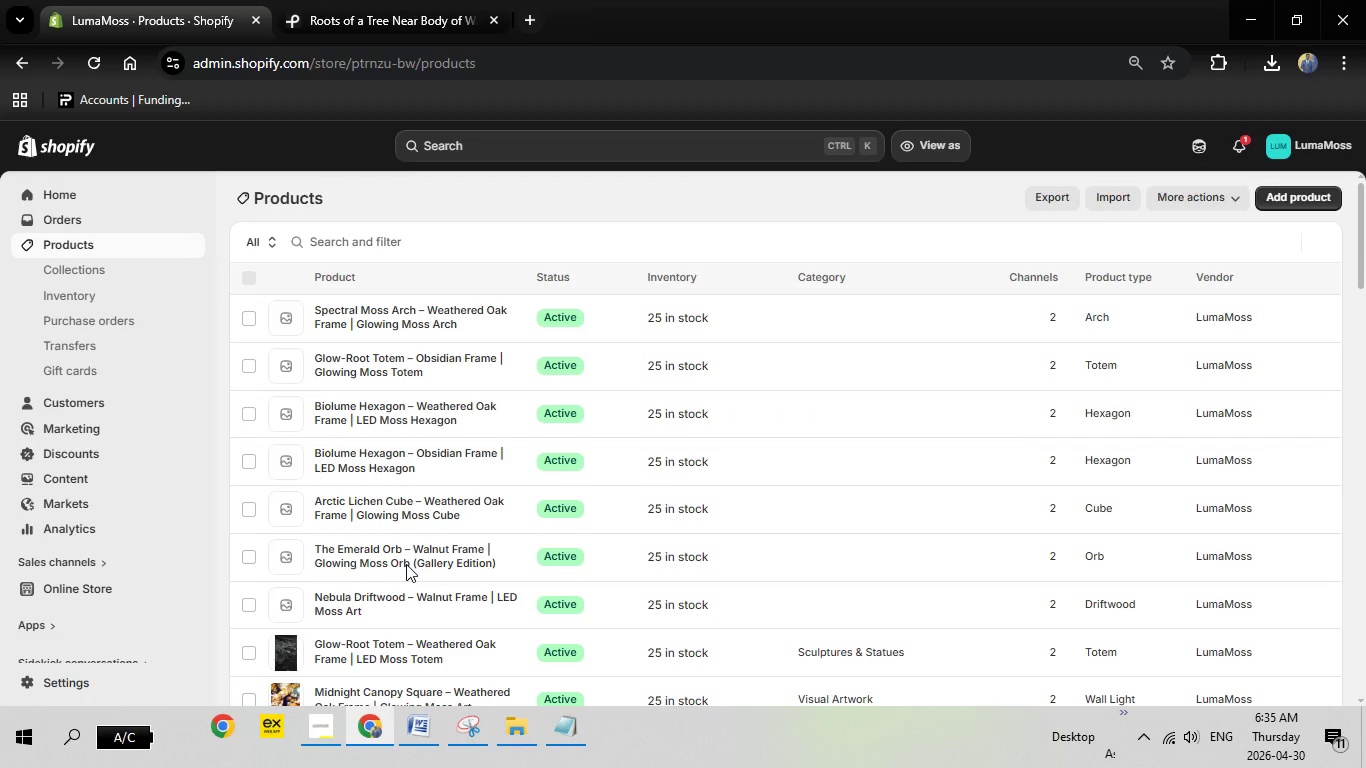 
scroll: coordinate [406, 564], scroll_direction: up, amount: 2.0
 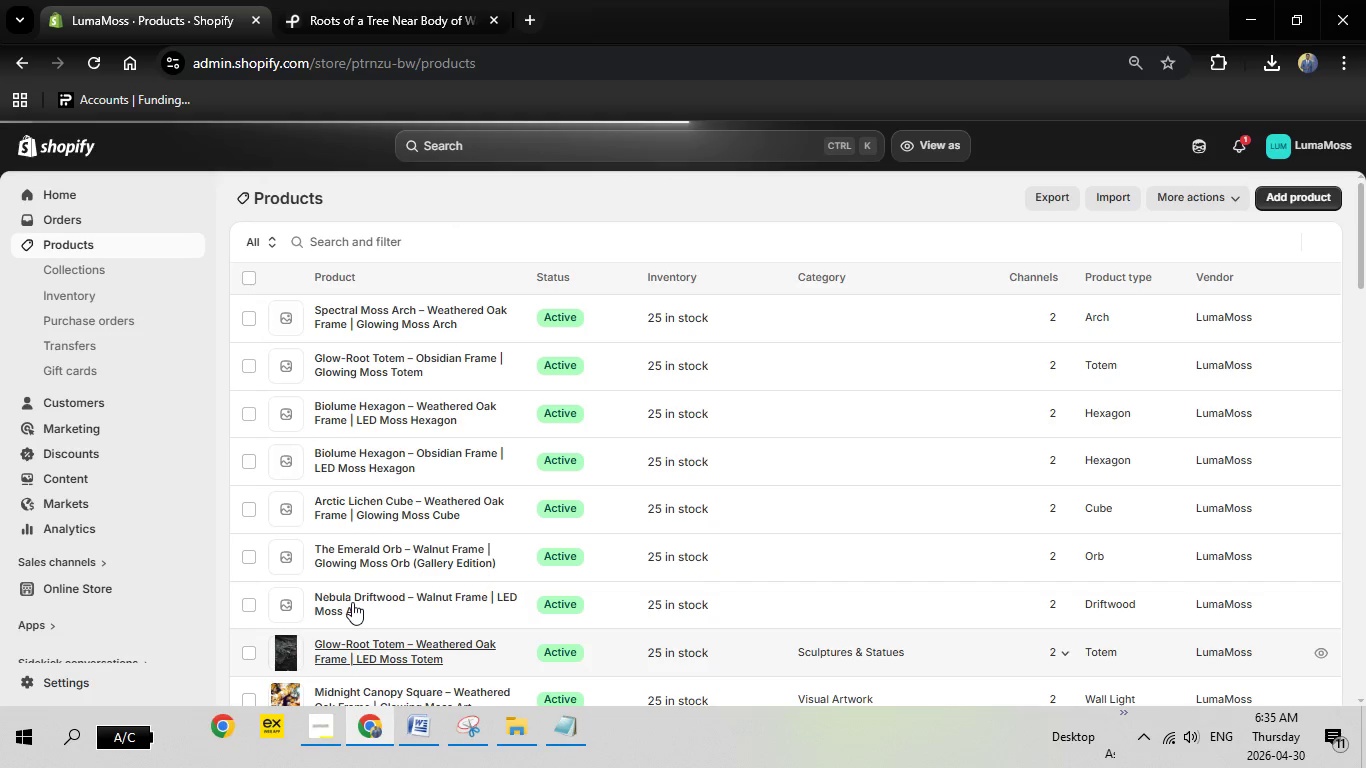 
wait(9.23)
 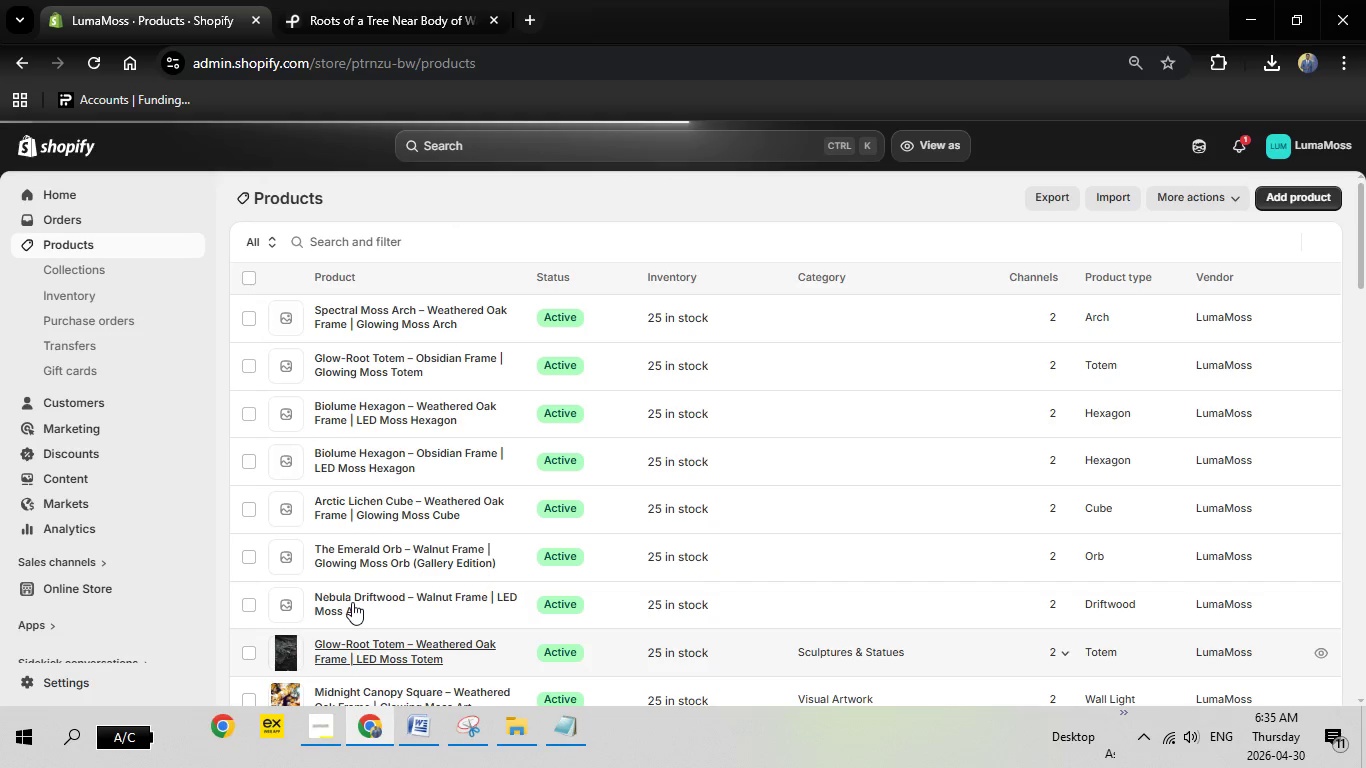 
left_click([337, 602])
 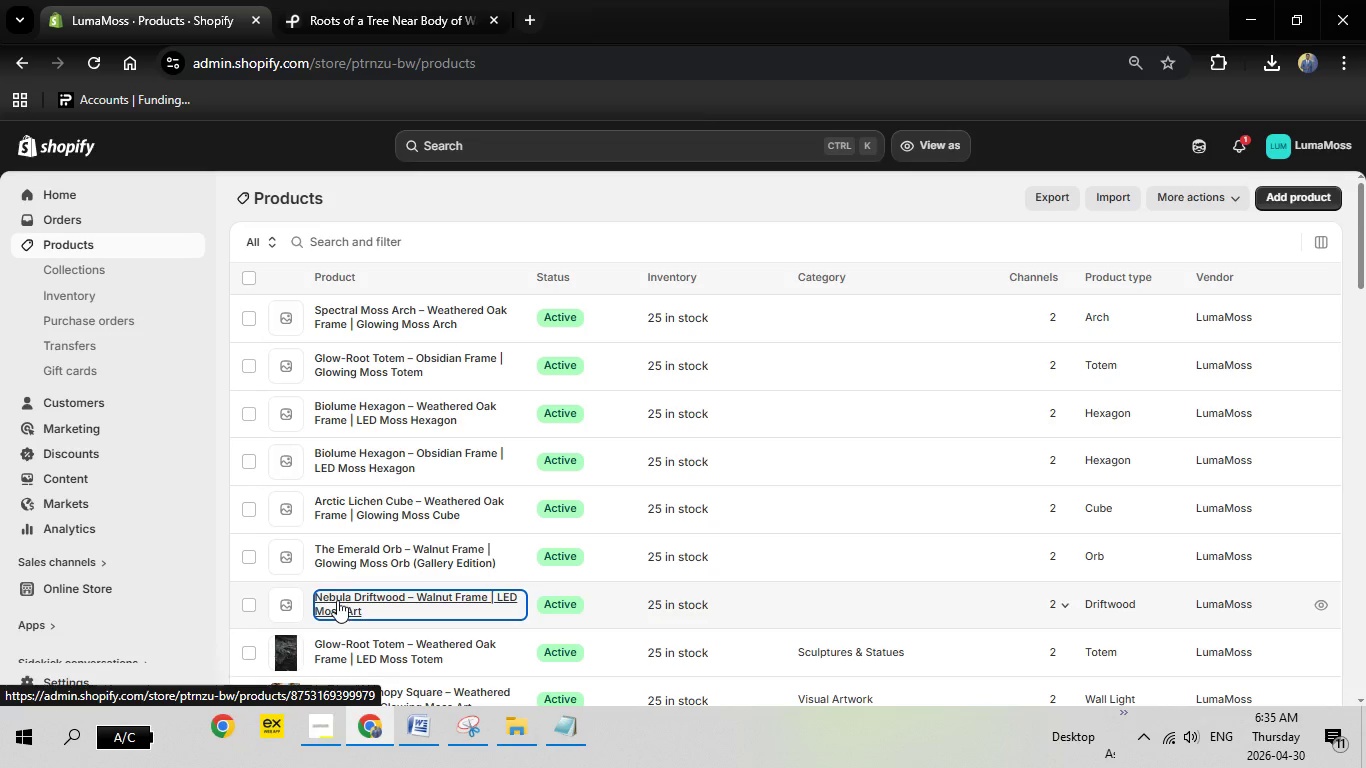 
wait(7.53)
 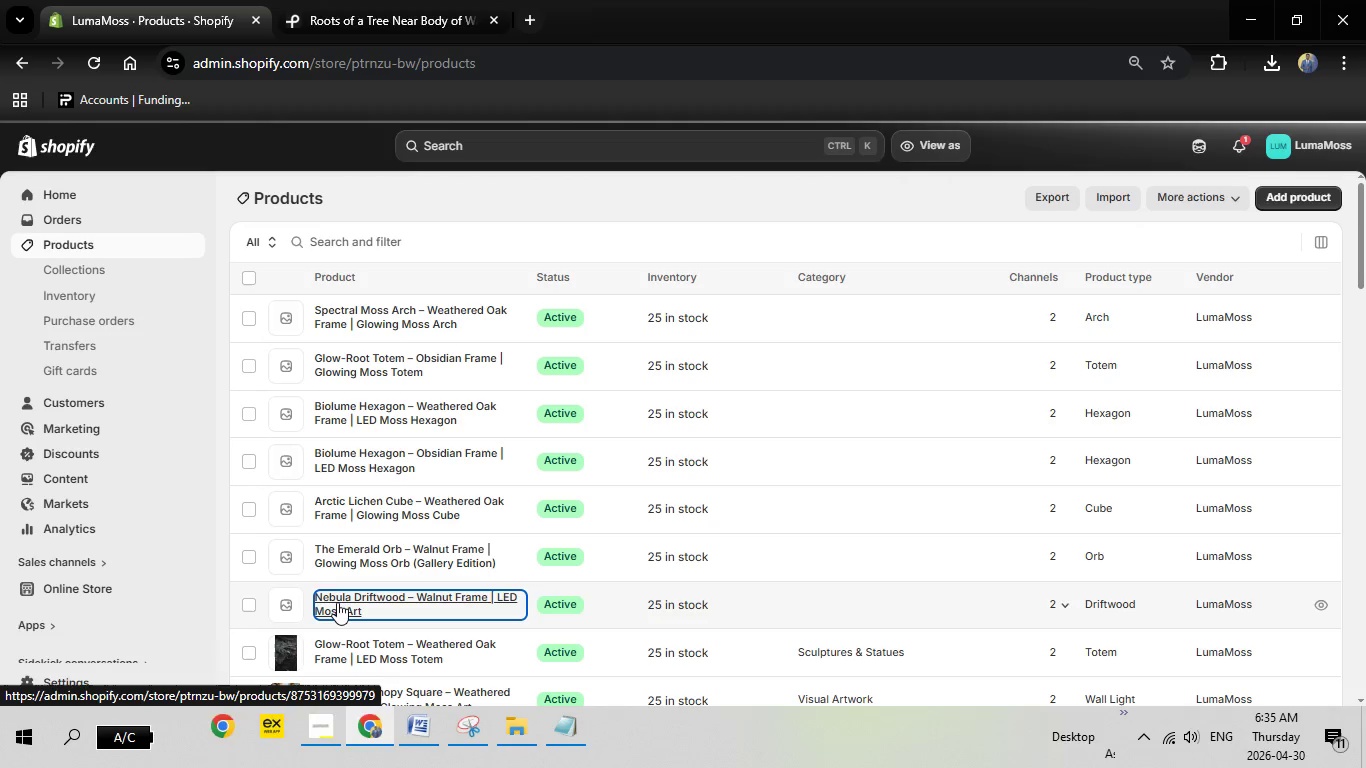 
left_click([326, 598])
 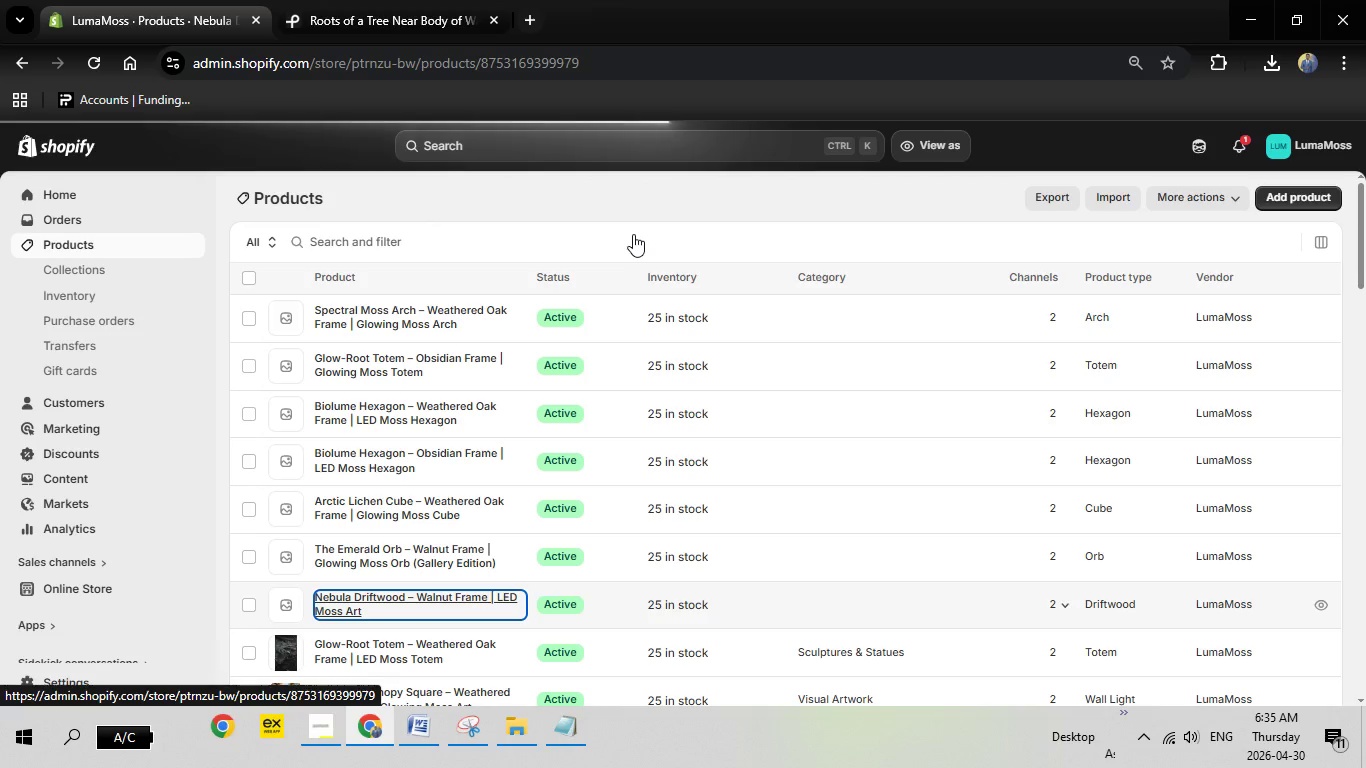 
left_click([396, 0])
 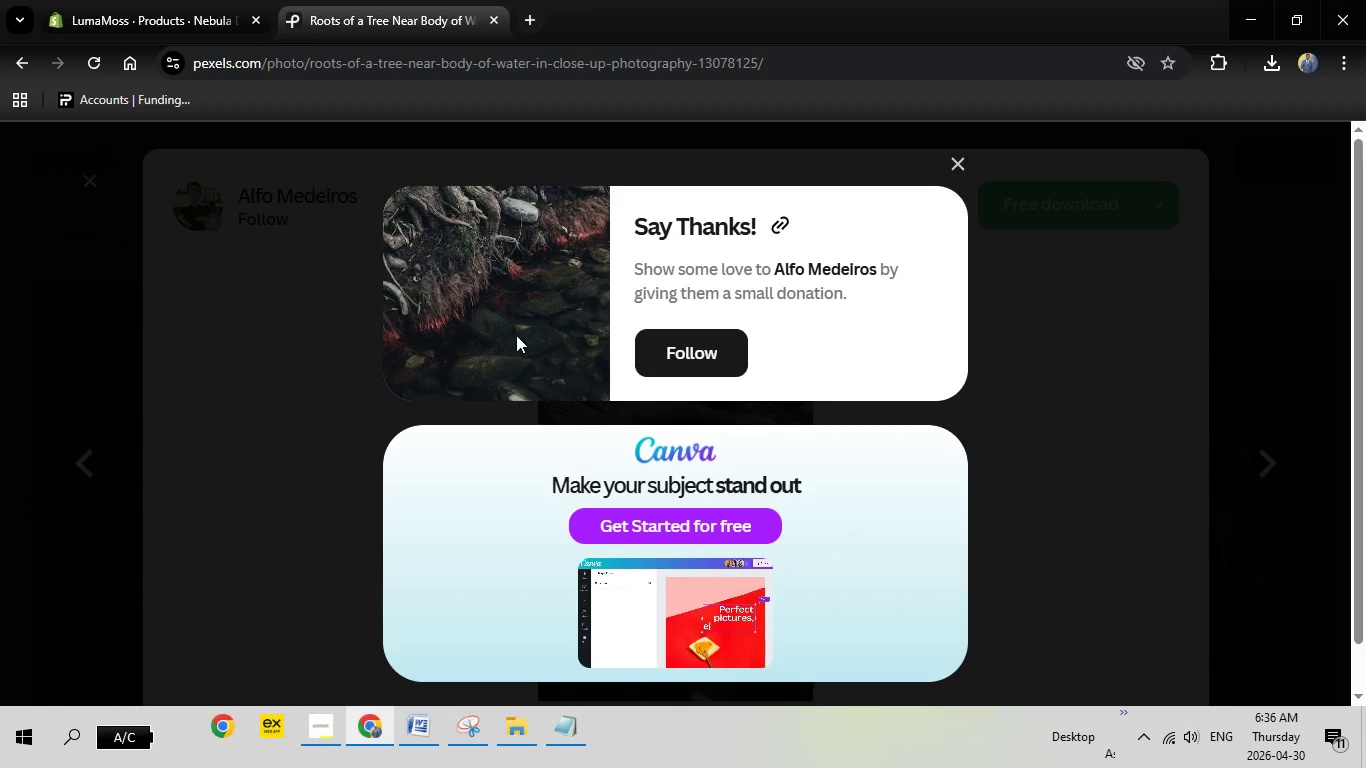 
key(Escape)
 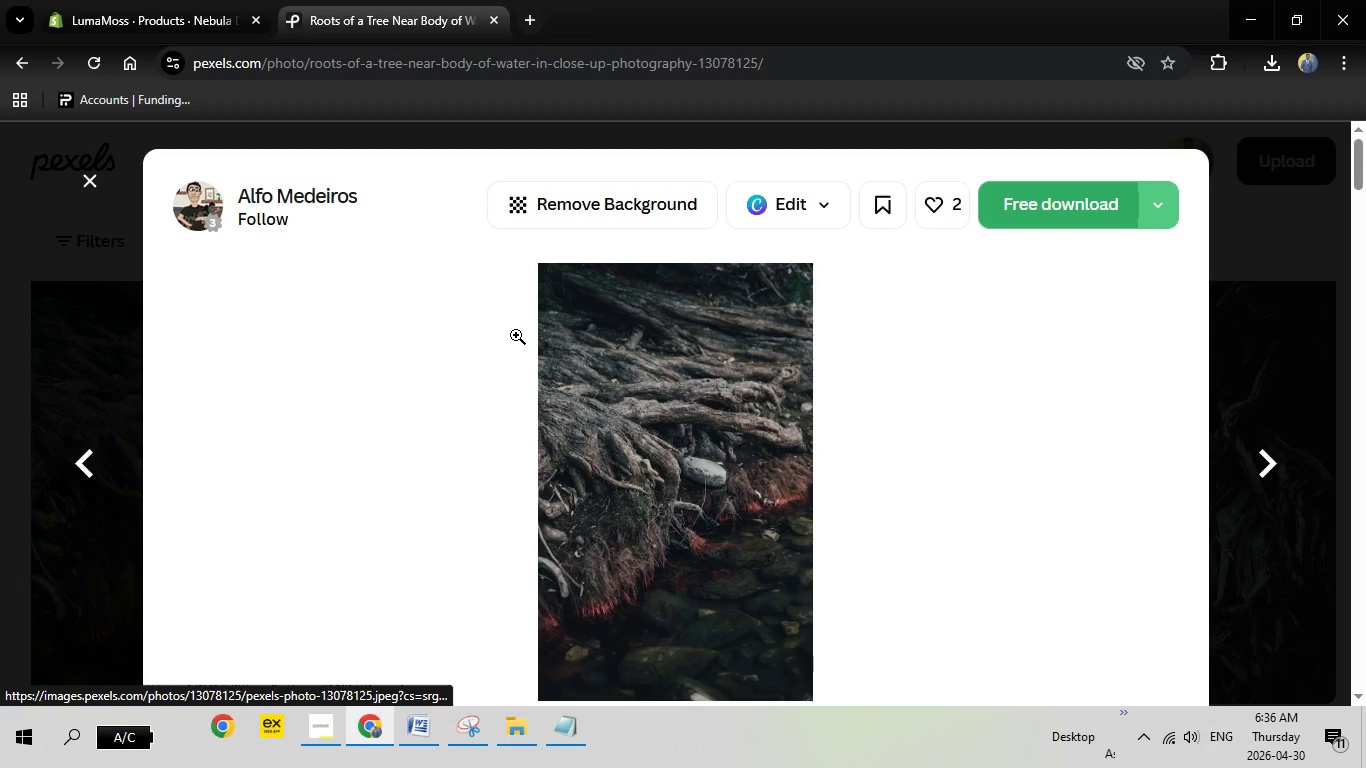 
key(Escape)
 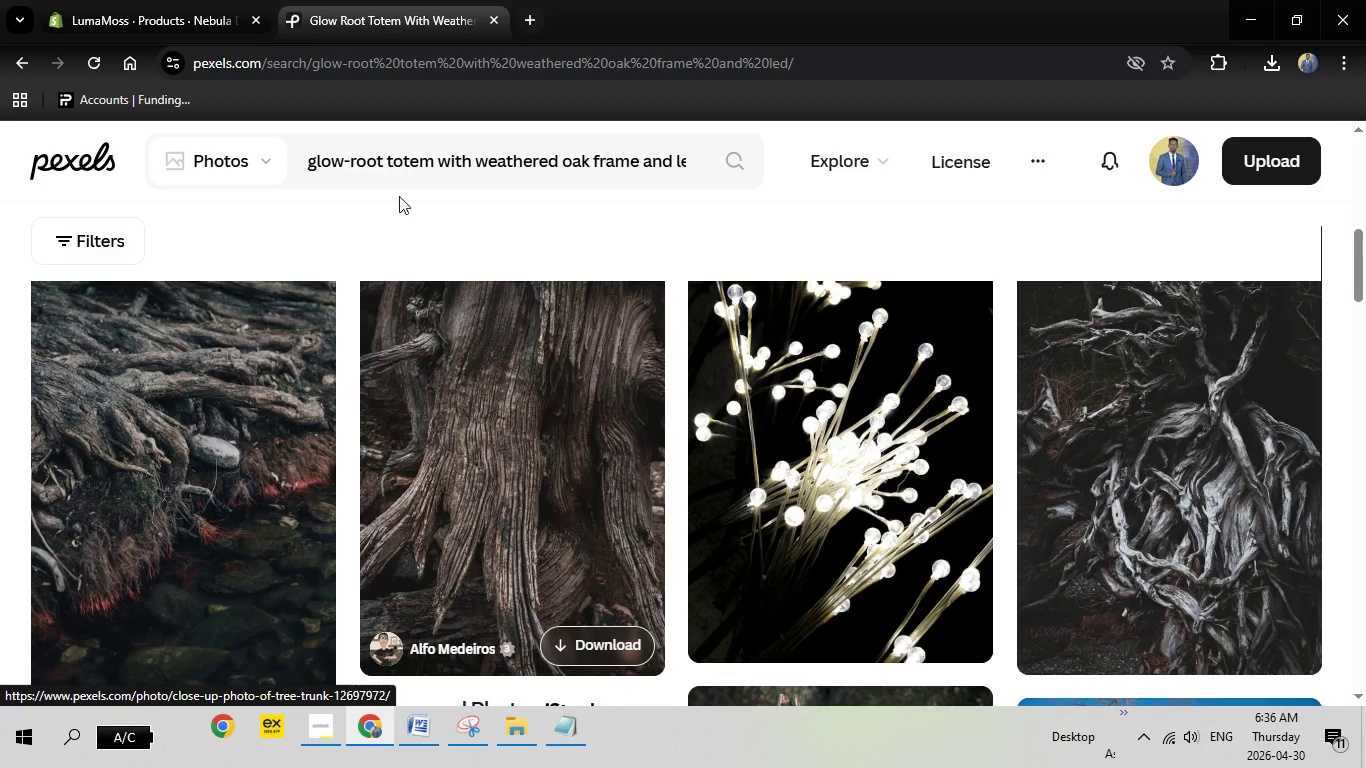 
mouse_move([314, 162])
 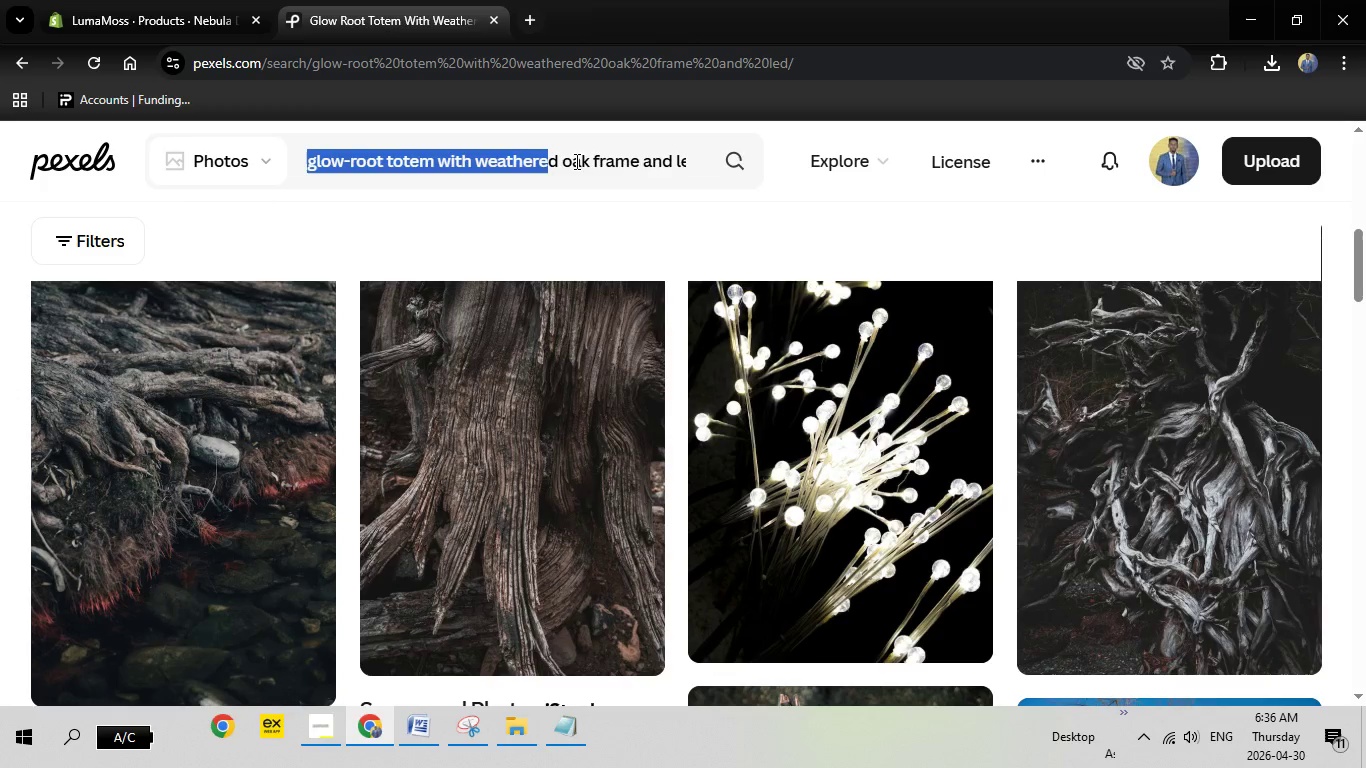 
left_click_drag(start_coordinate=[311, 162], to_coordinate=[797, 175])
 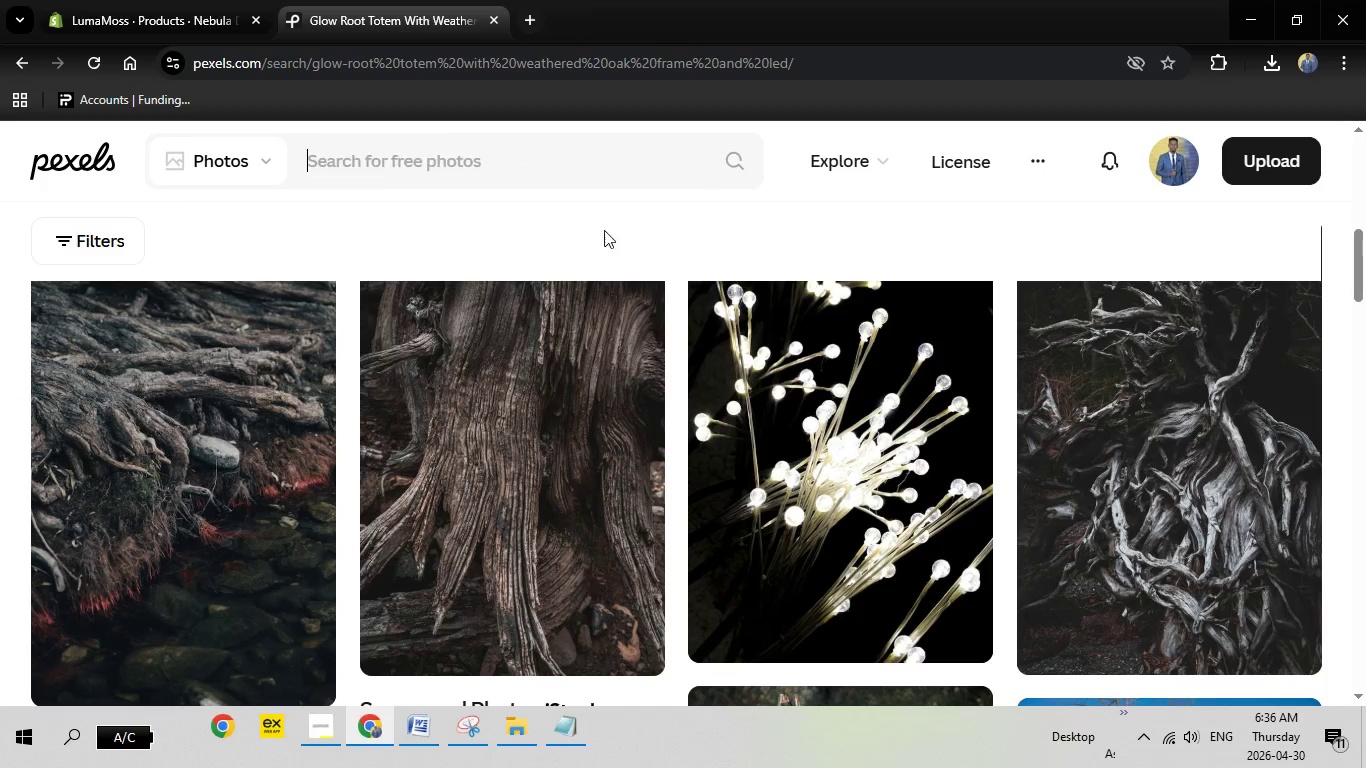 
key(Backspace)
 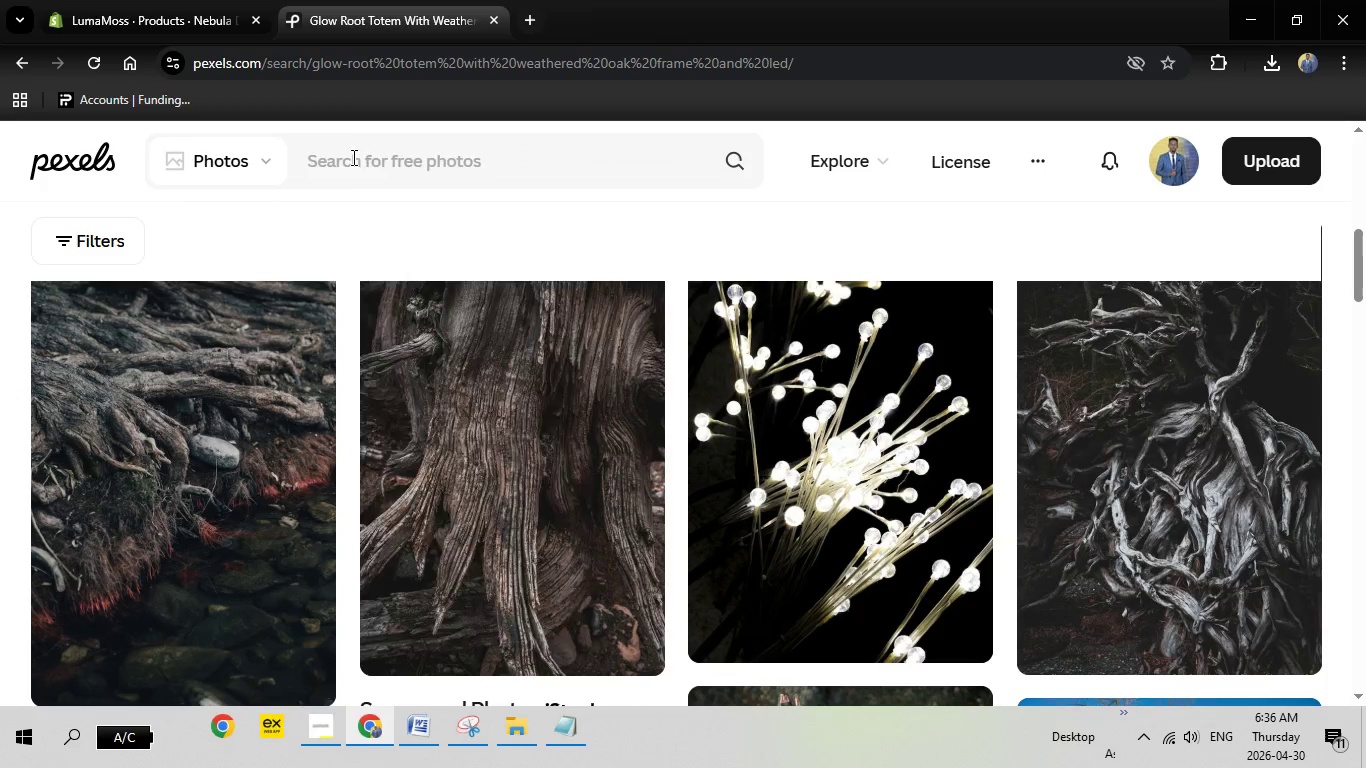 
right_click([352, 157])
 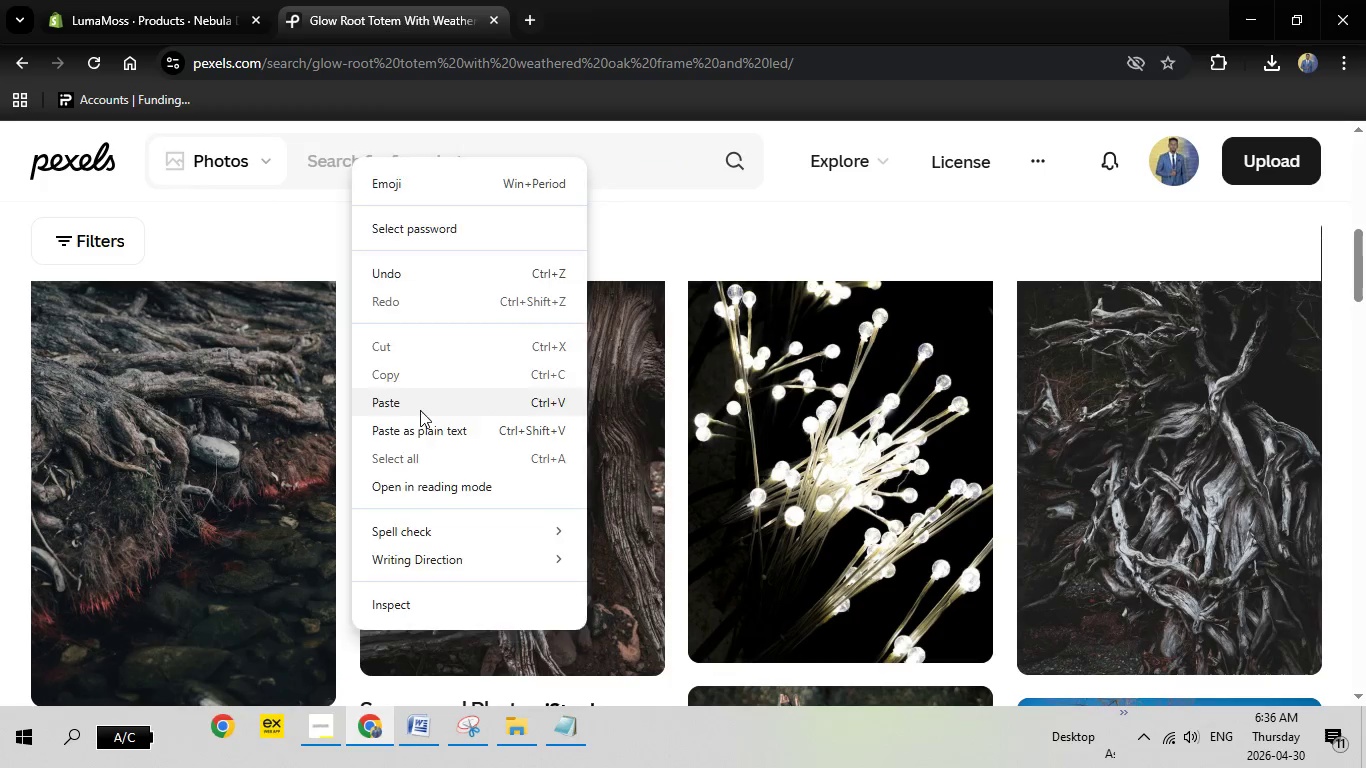 
left_click([420, 410])
 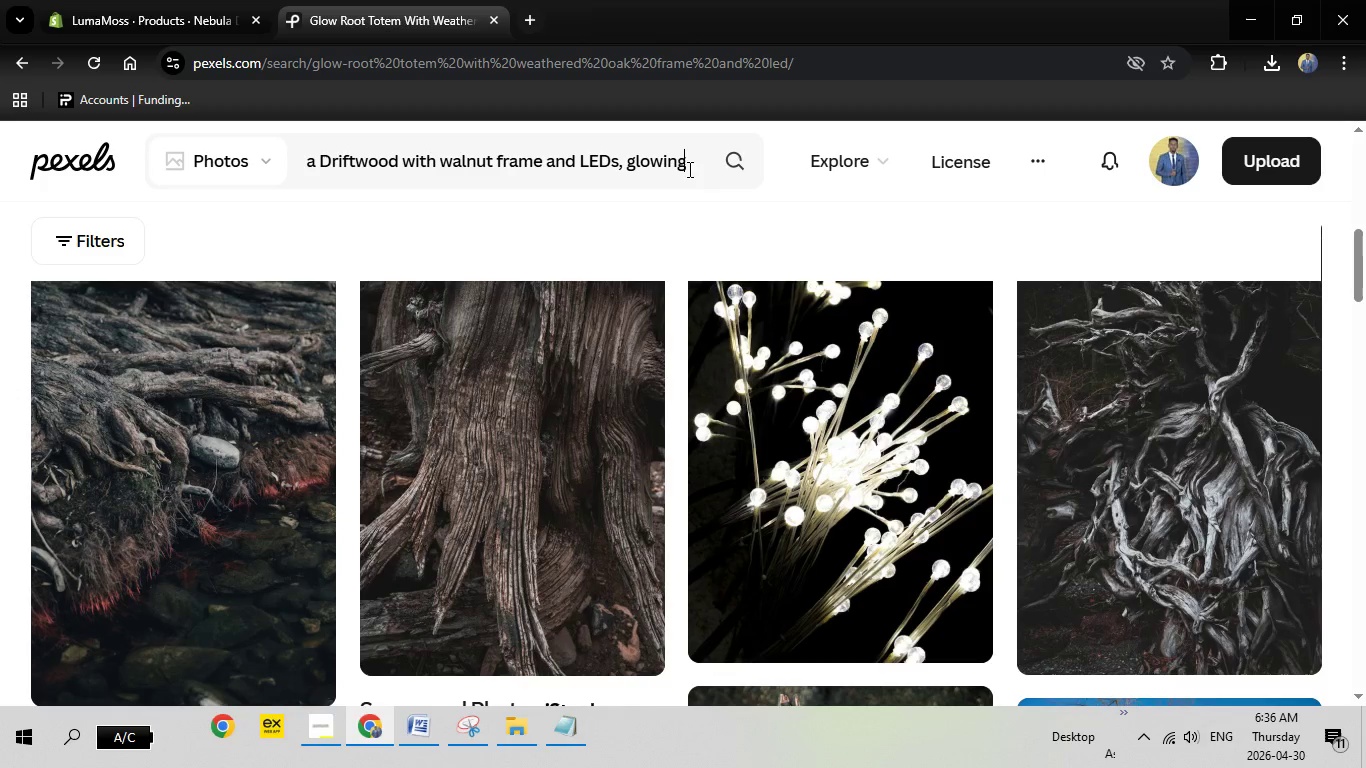 
left_click([724, 167])
 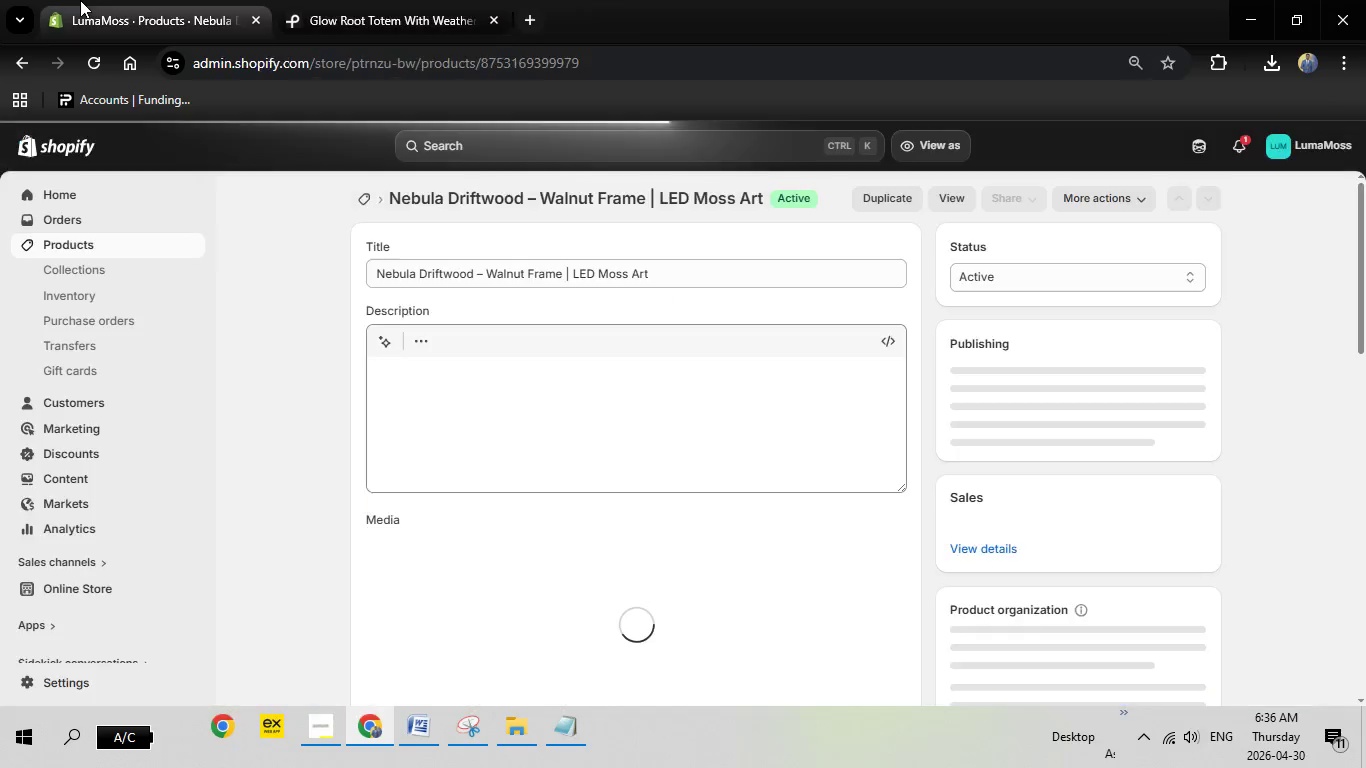 
left_click([80, 0])
 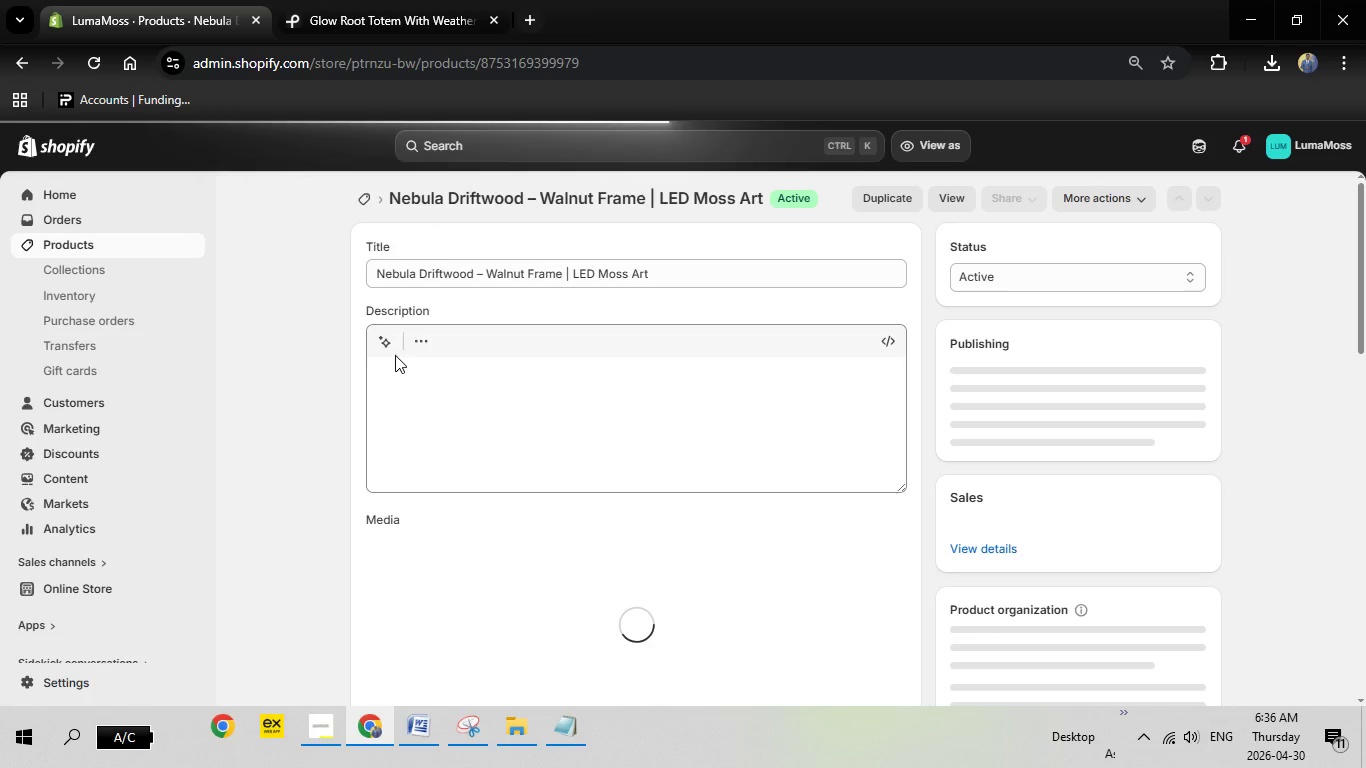 
mouse_move([417, 356])
 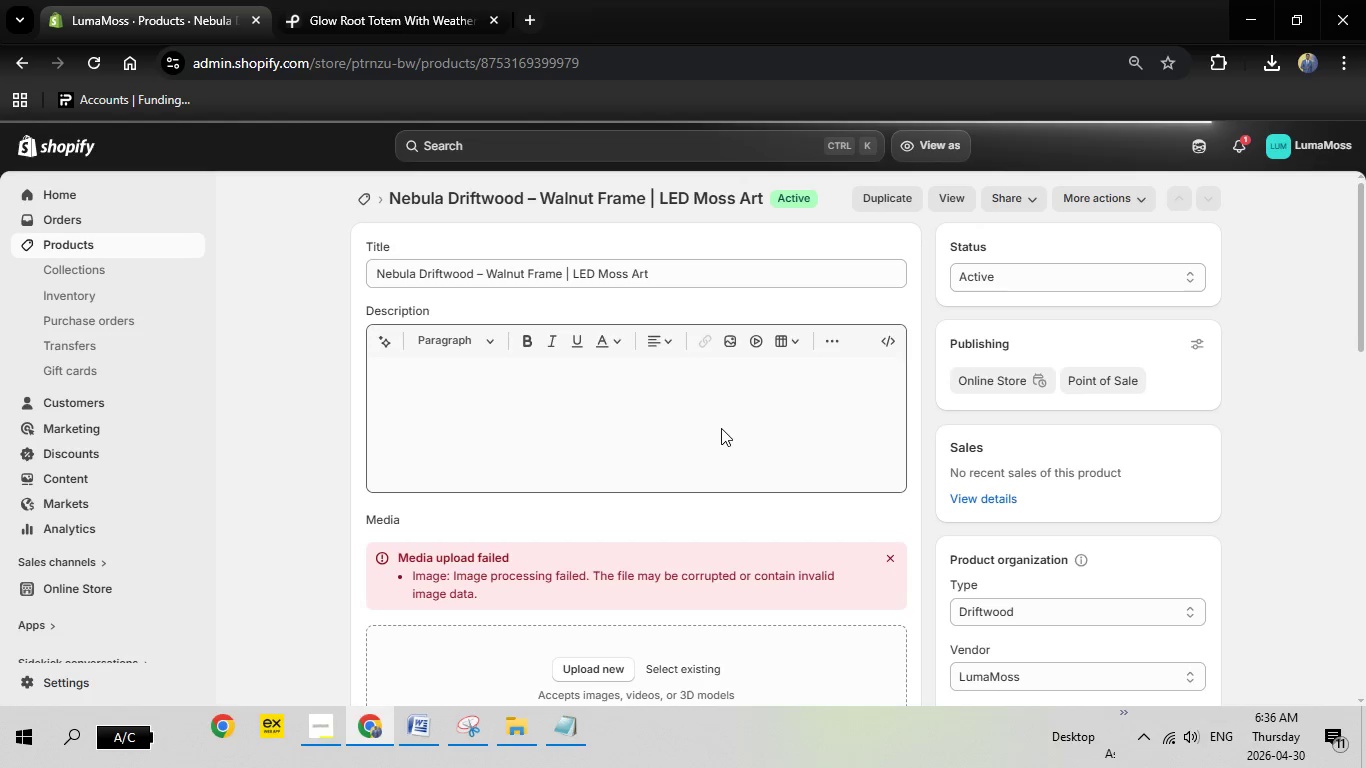 
wait(10.89)
 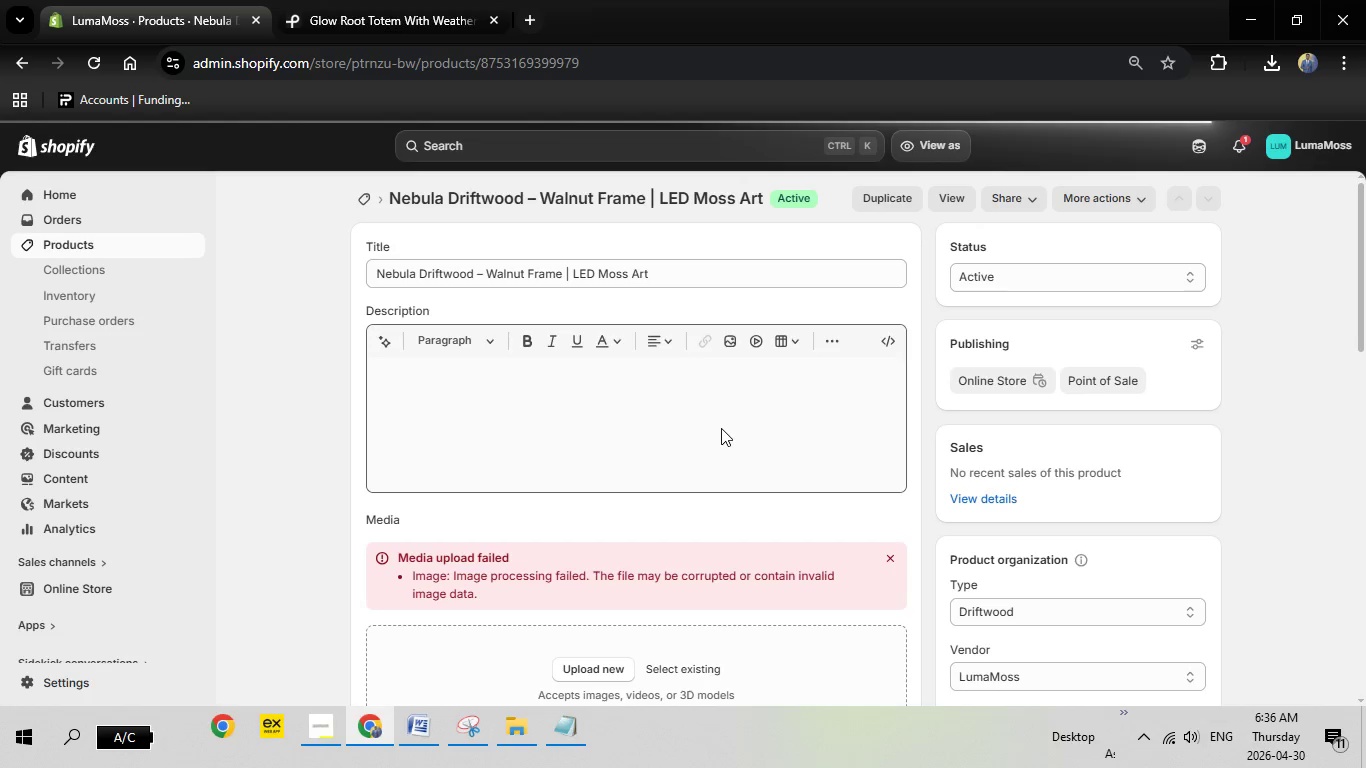 
scroll: coordinate [934, 459], scroll_direction: down, amount: 2.0
 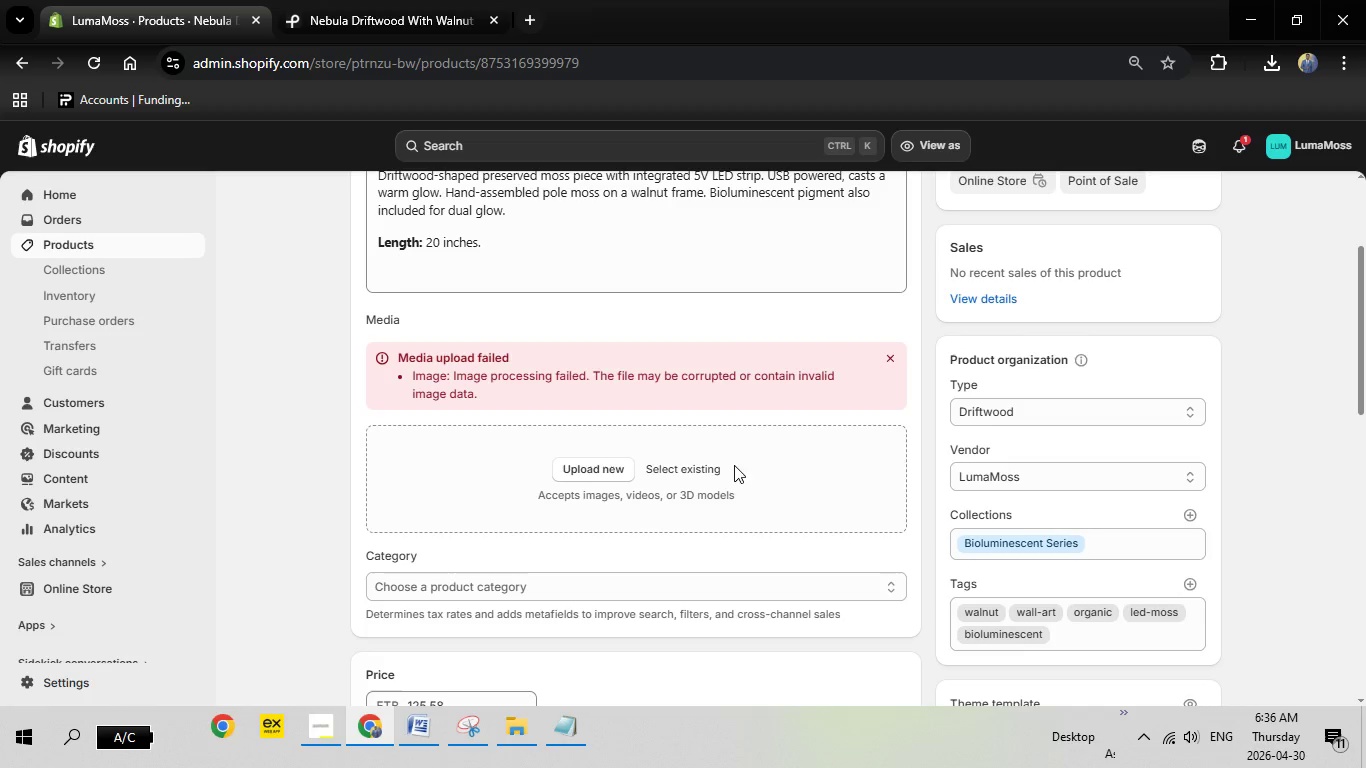 
scroll: coordinate [727, 462], scroll_direction: none, amount: 0.0
 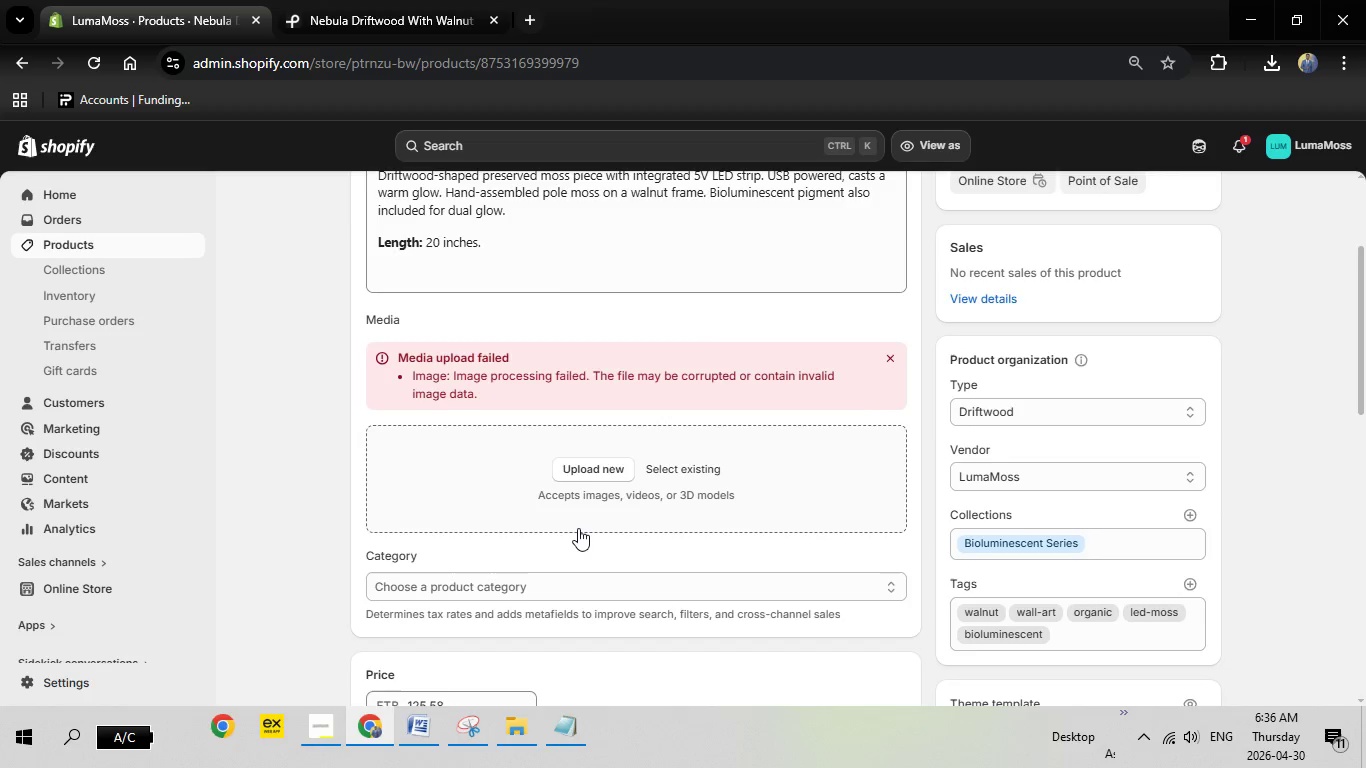 
scroll: coordinate [578, 528], scroll_direction: up, amount: 3.0
 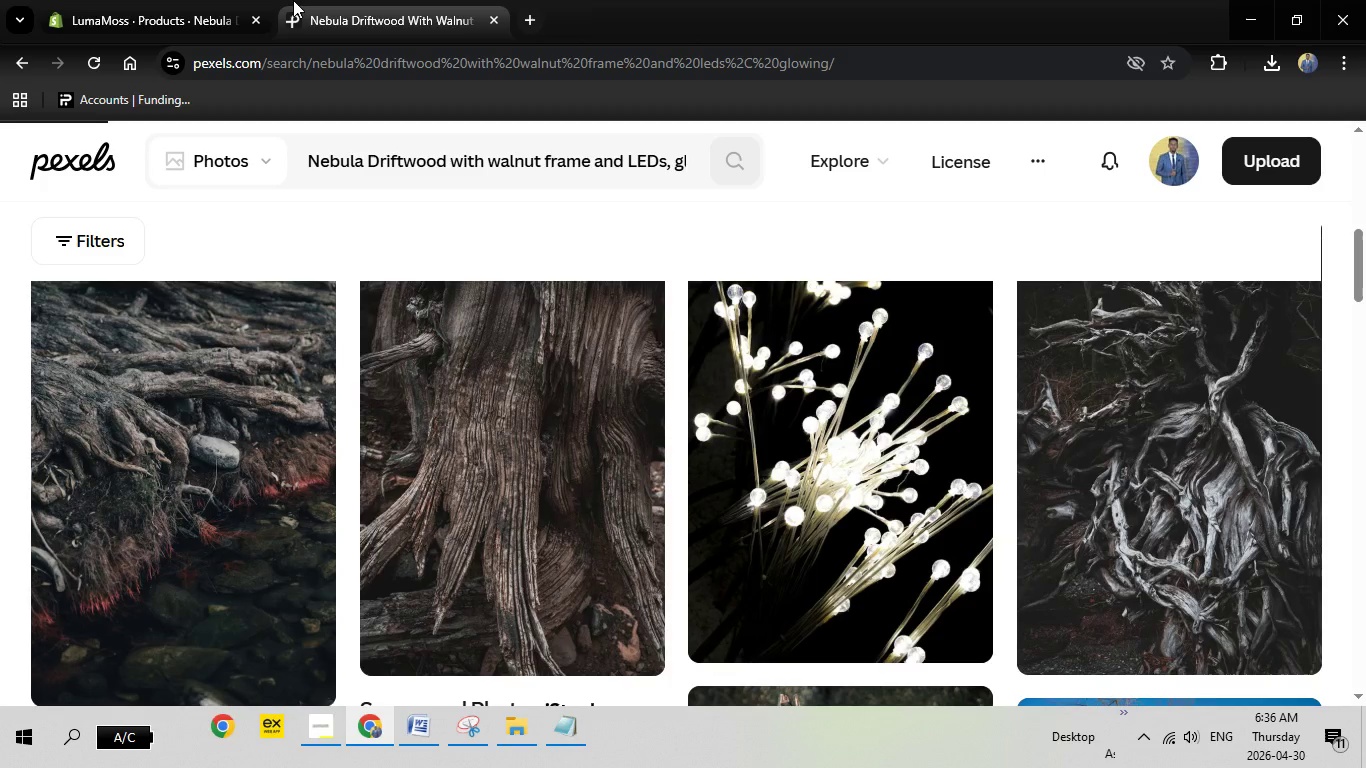 
left_click([293, 0])
 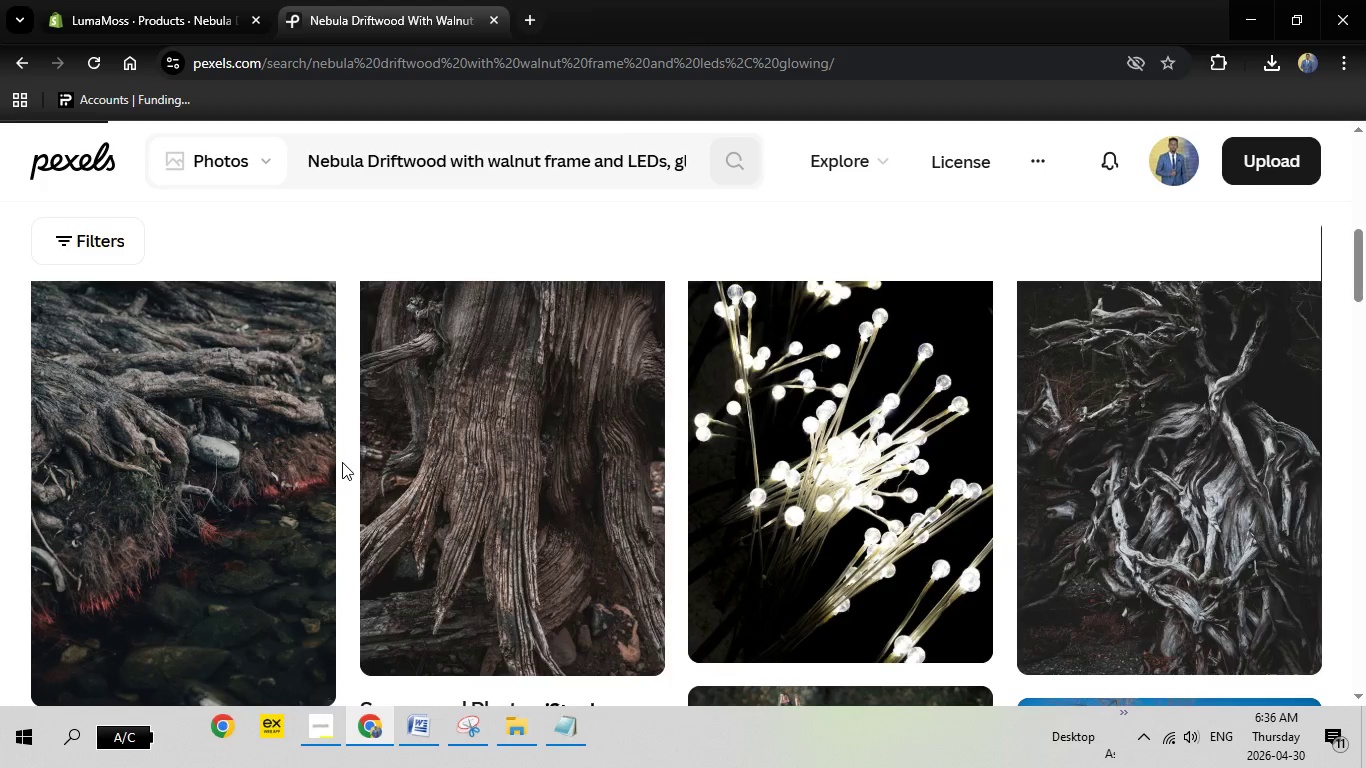 
scroll: coordinate [342, 462], scroll_direction: up, amount: 3.0
 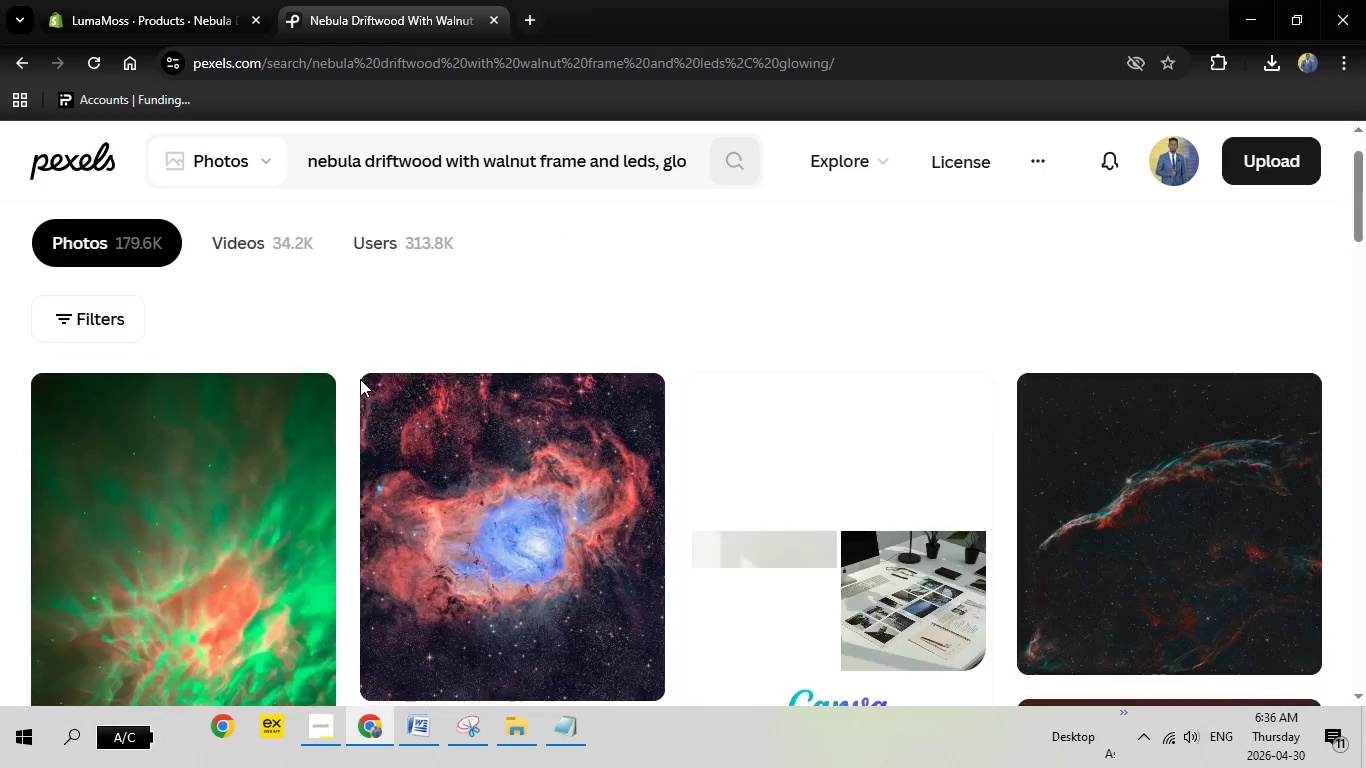 
scroll: coordinate [360, 379], scroll_direction: down, amount: 3.0
 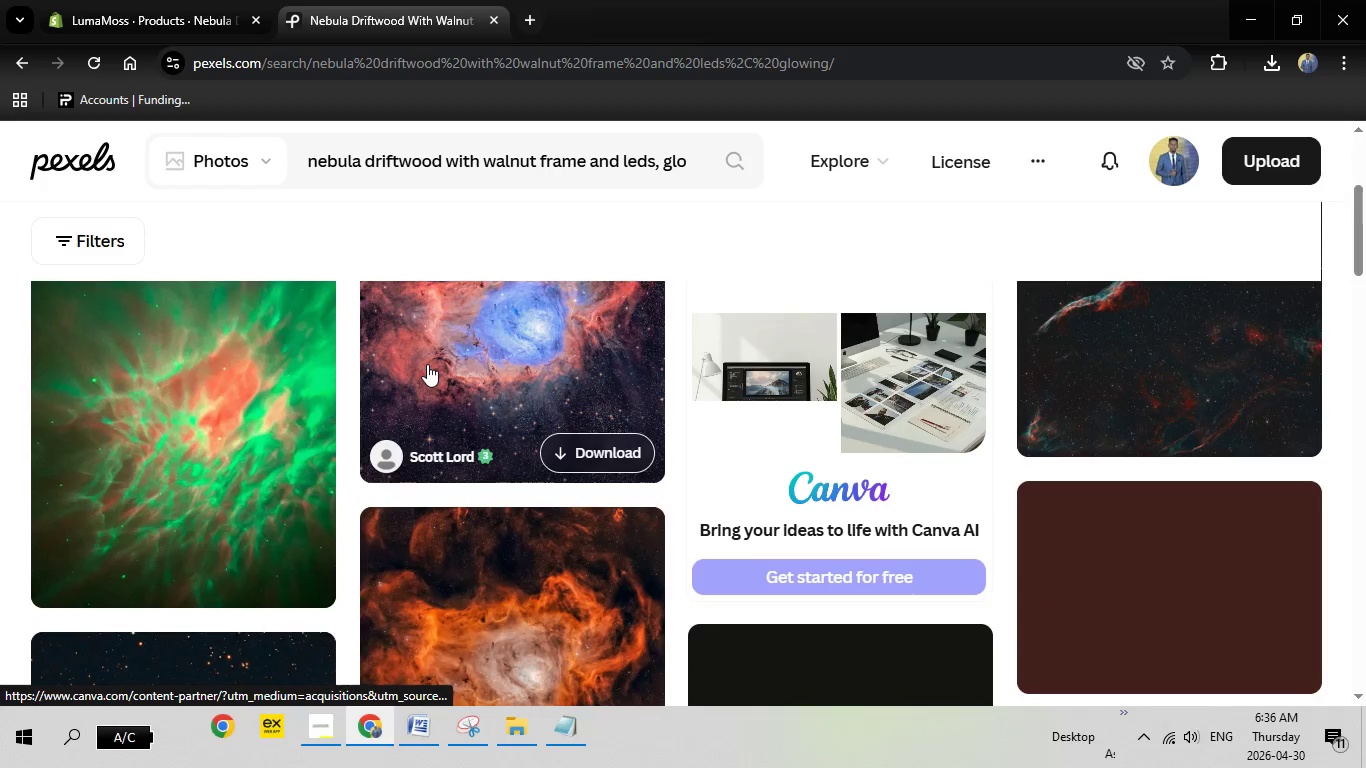 
left_click([427, 364])
 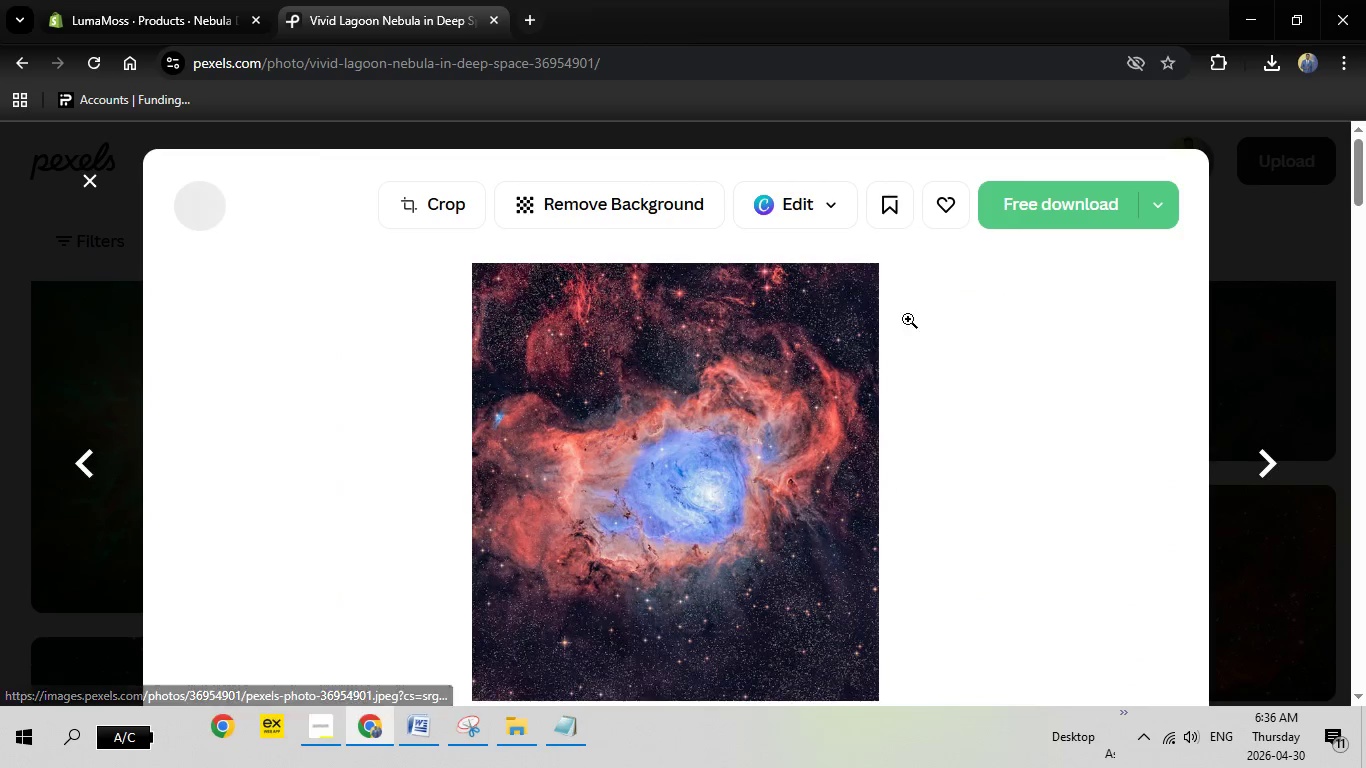 
left_click([1014, 214])
 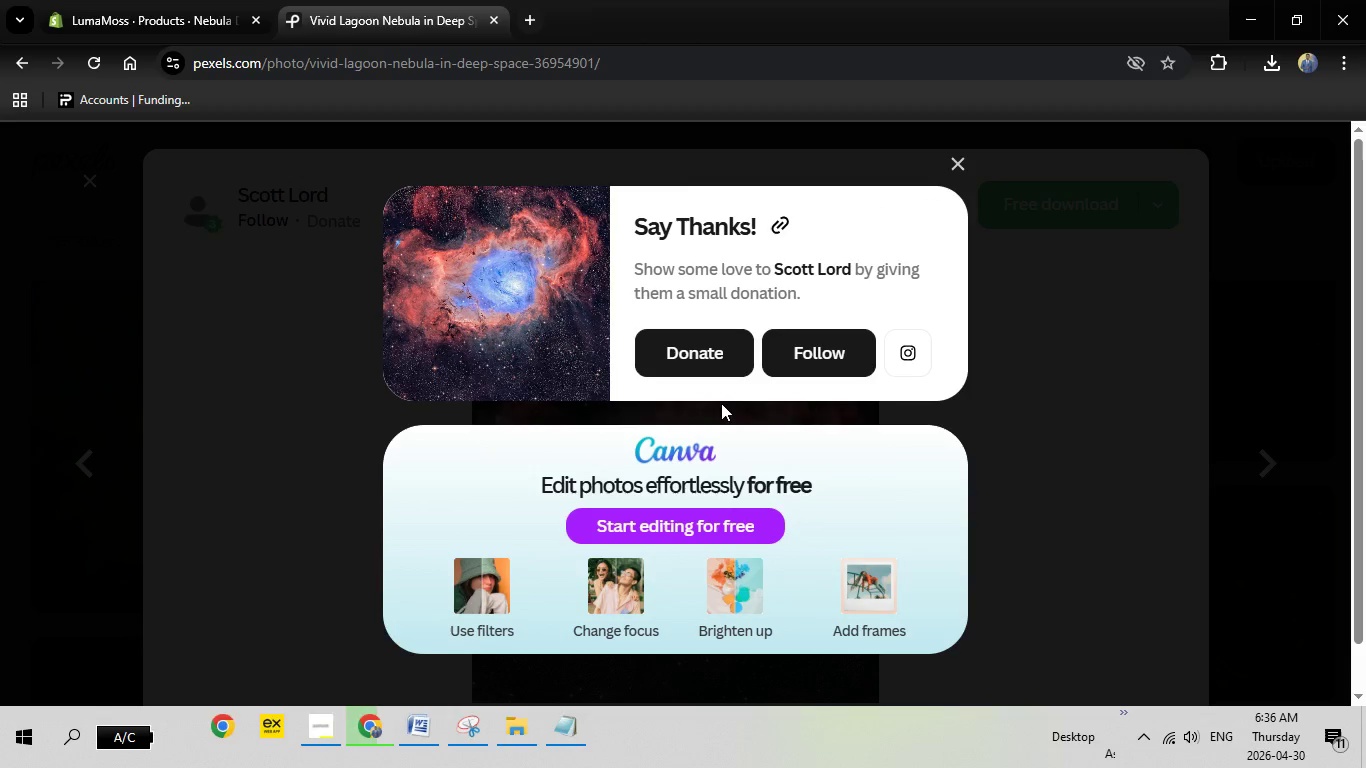 
mouse_move([679, 560])
 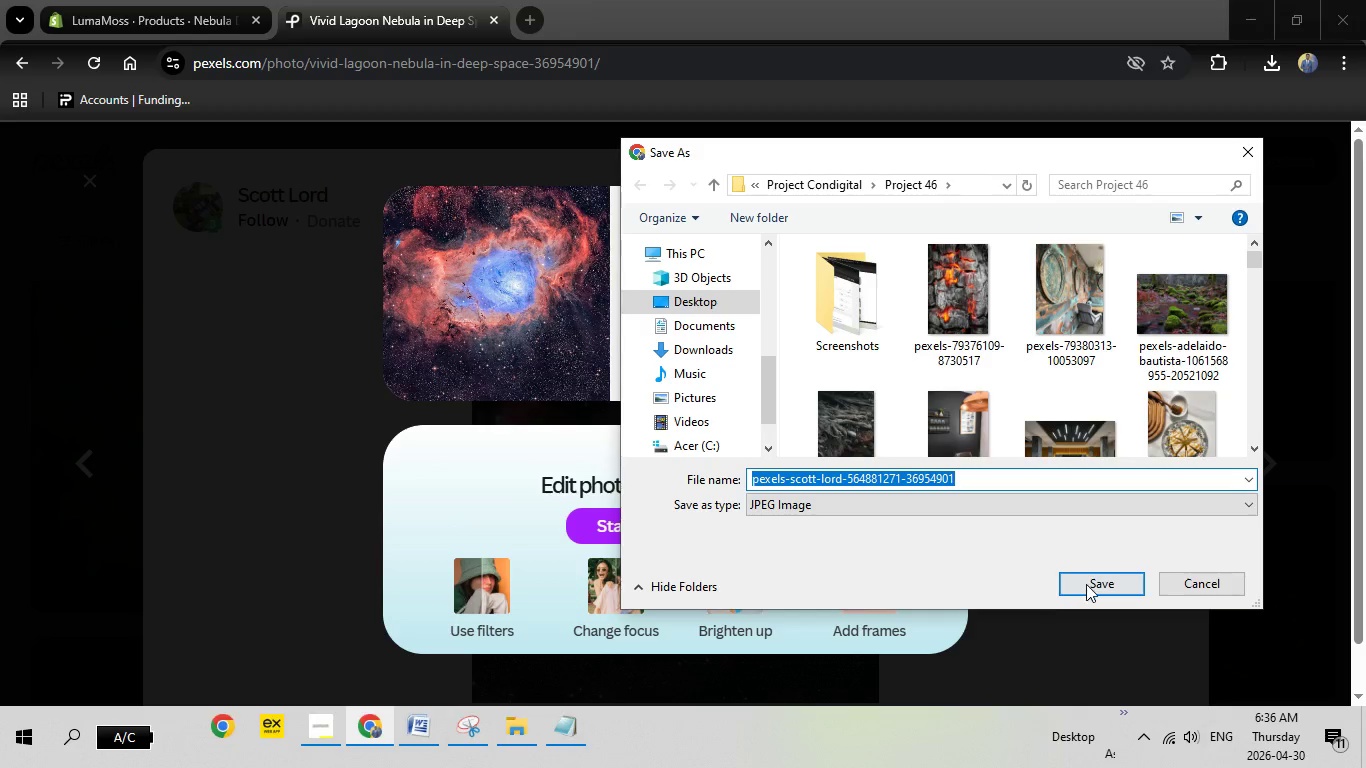 
left_click([1086, 584])
 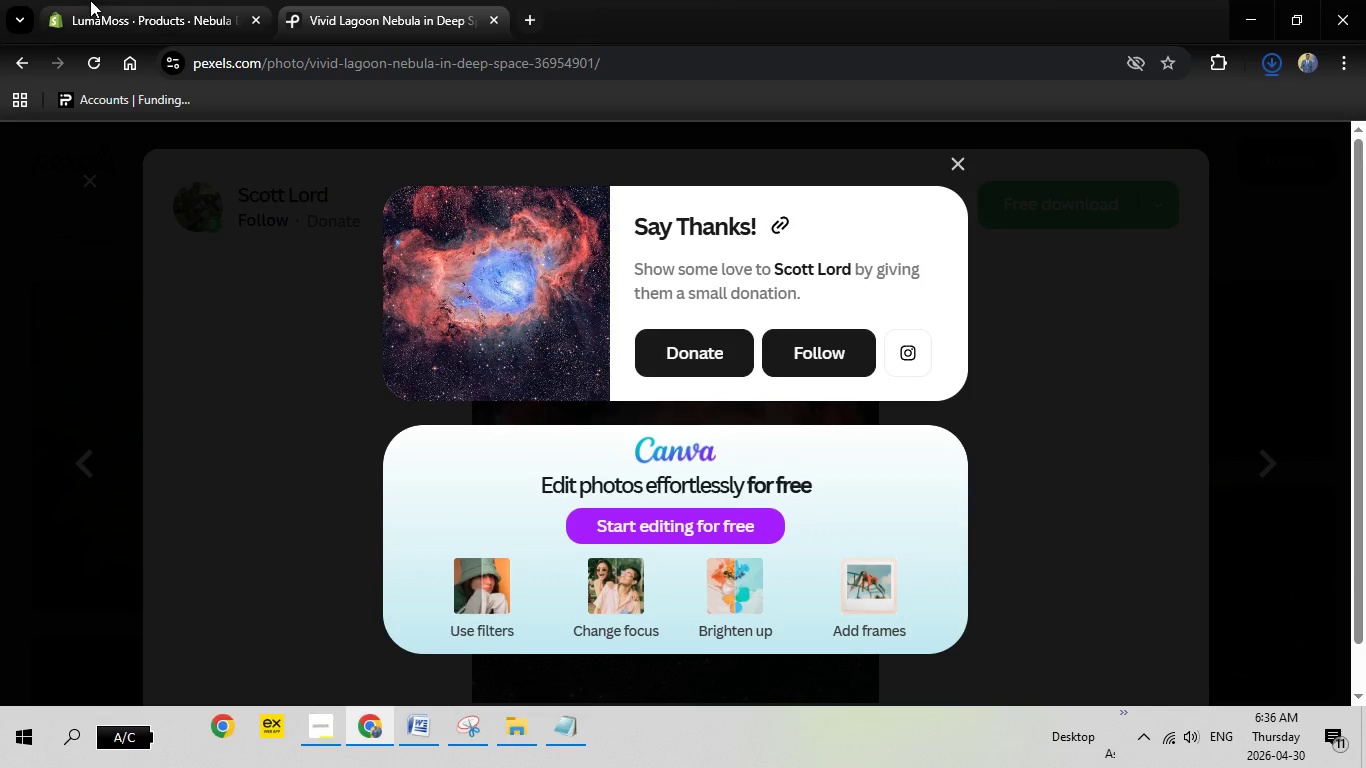 
left_click([90, 0])
 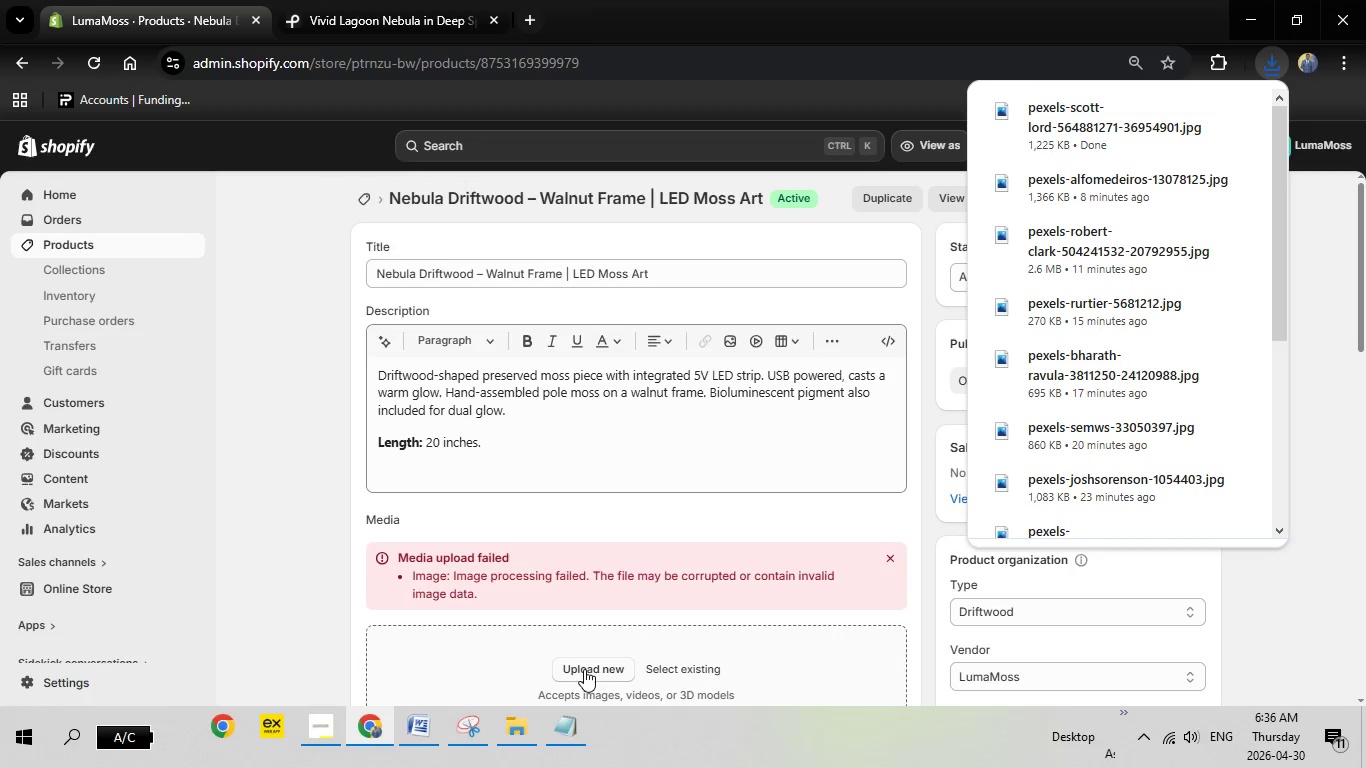 
left_click([584, 669])
 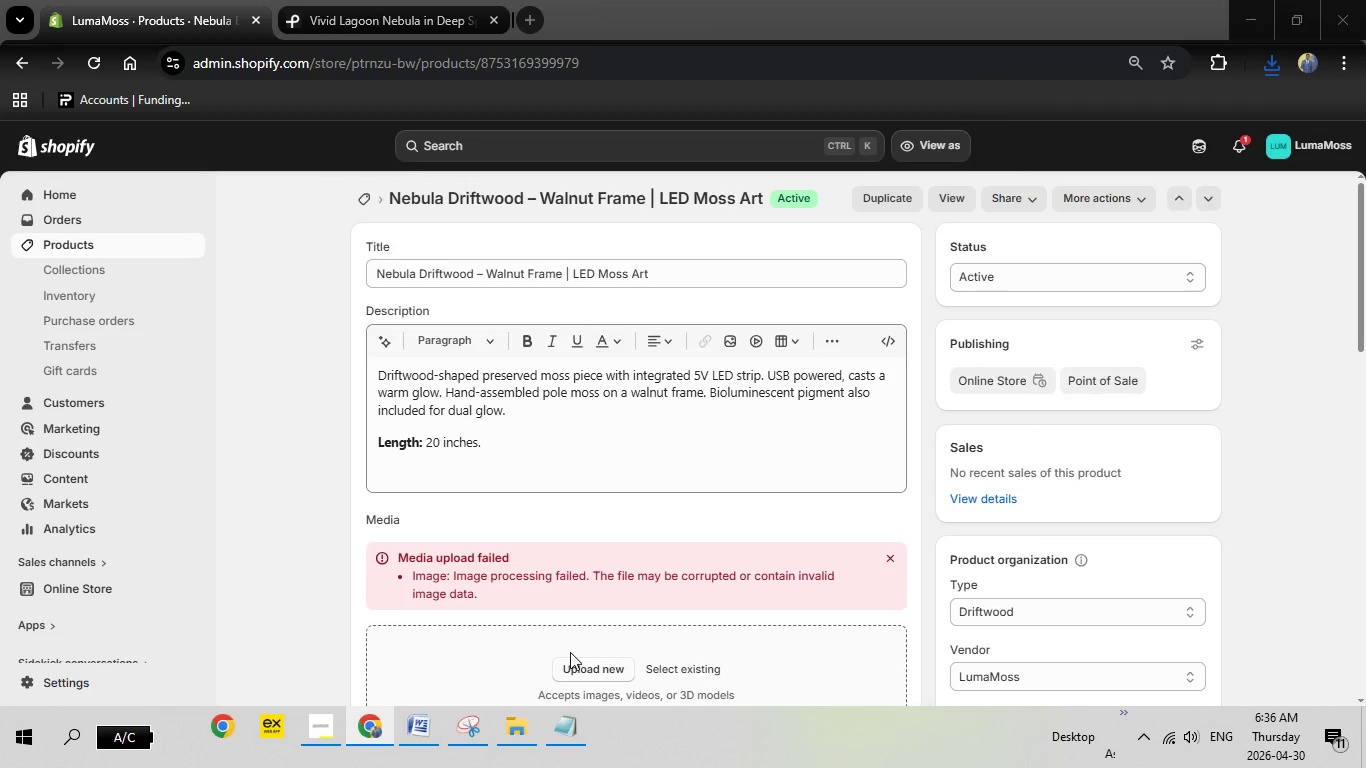 
mouse_move([583, 629])
 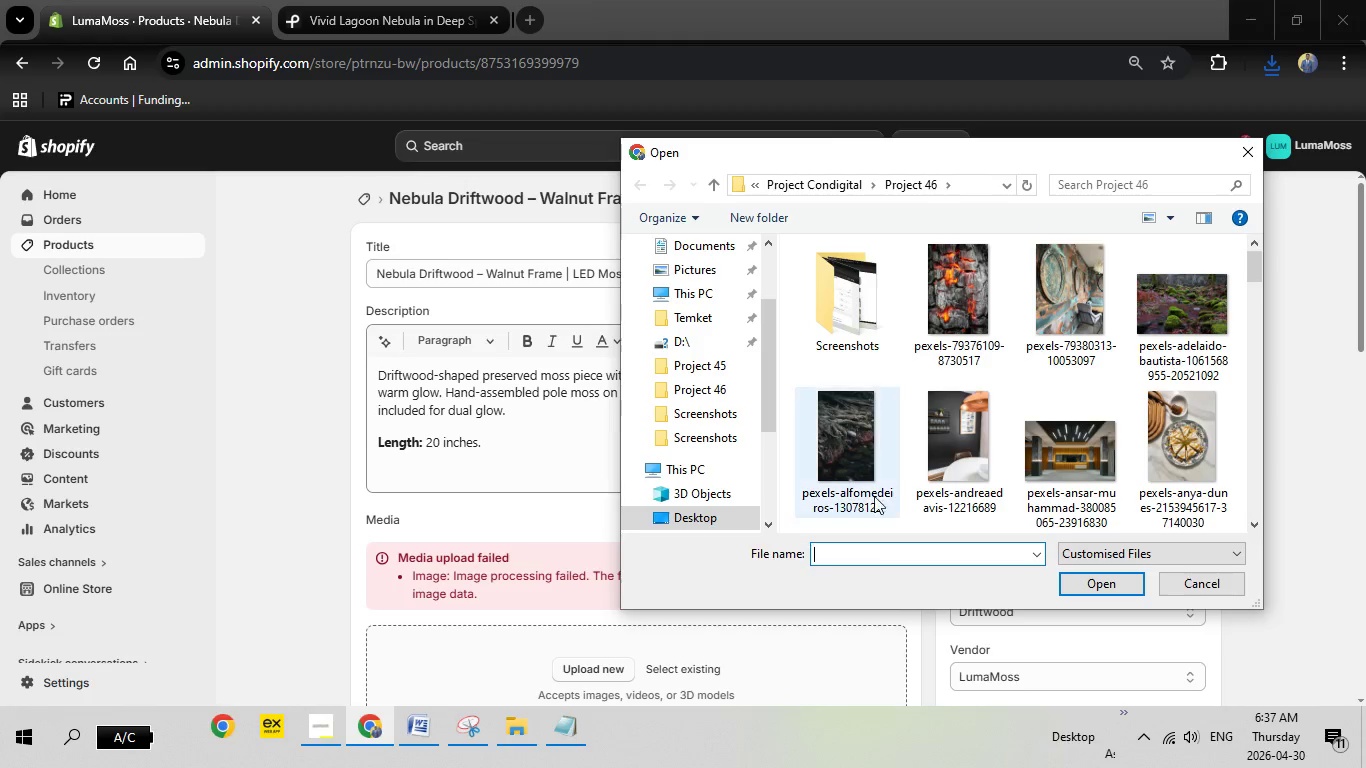 
scroll: coordinate [1038, 374], scroll_direction: down, amount: 2.0
 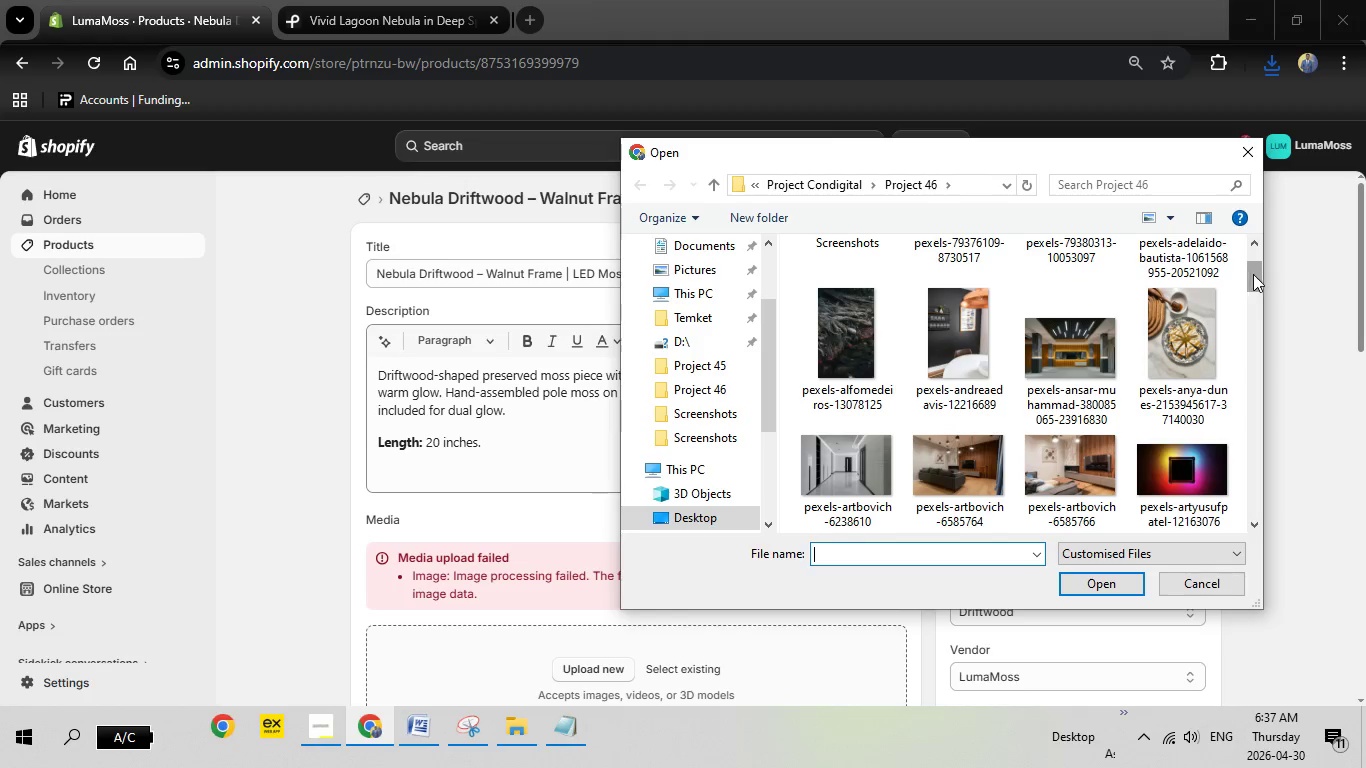 
left_click_drag(start_coordinate=[1252, 274], to_coordinate=[1248, 488])
 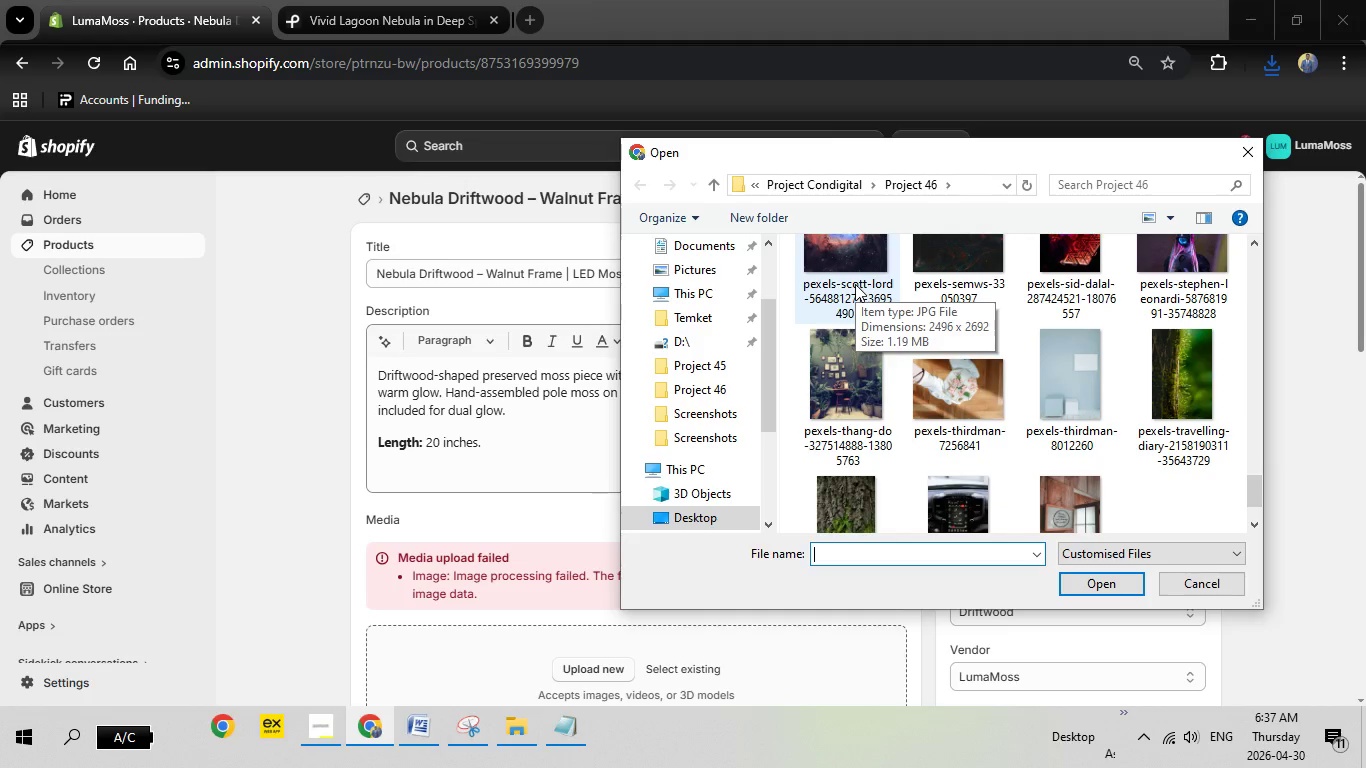 
double_click([855, 284])
 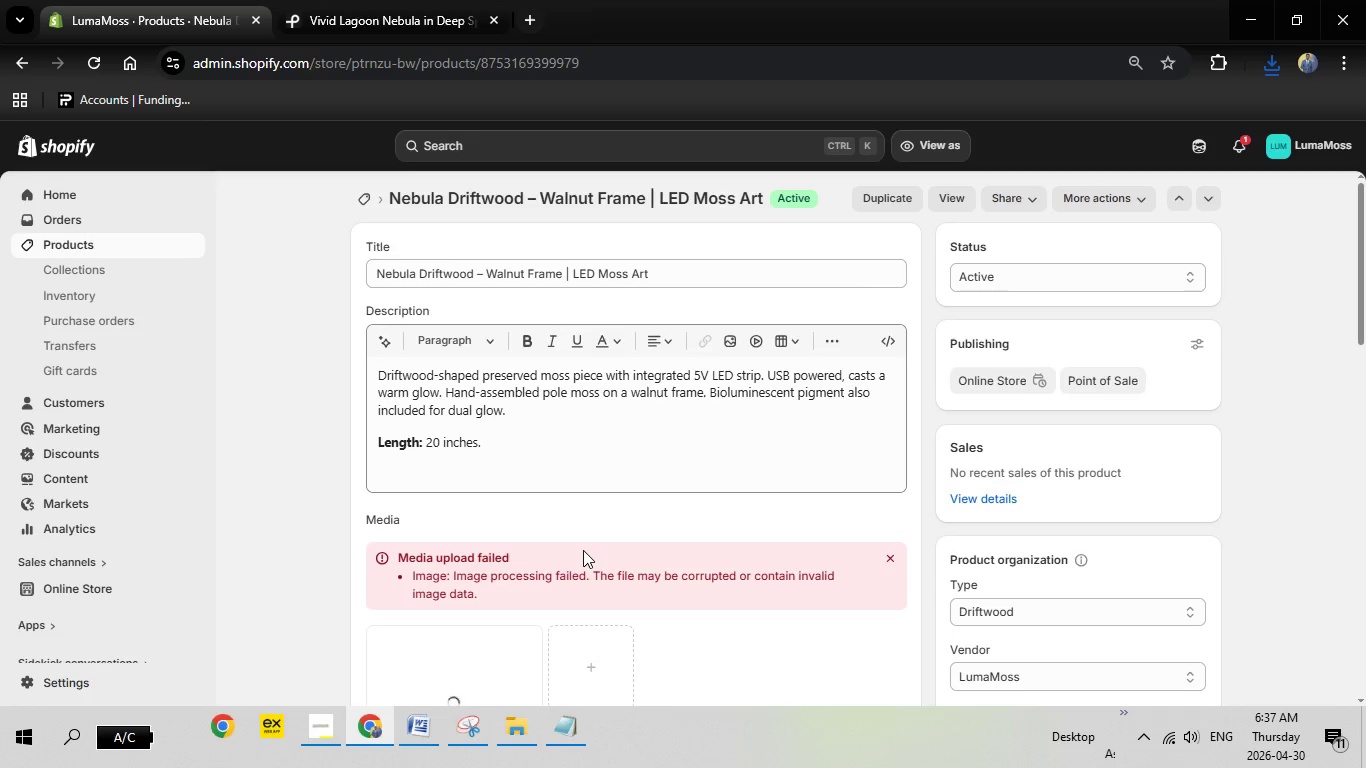 
wait(6.69)
 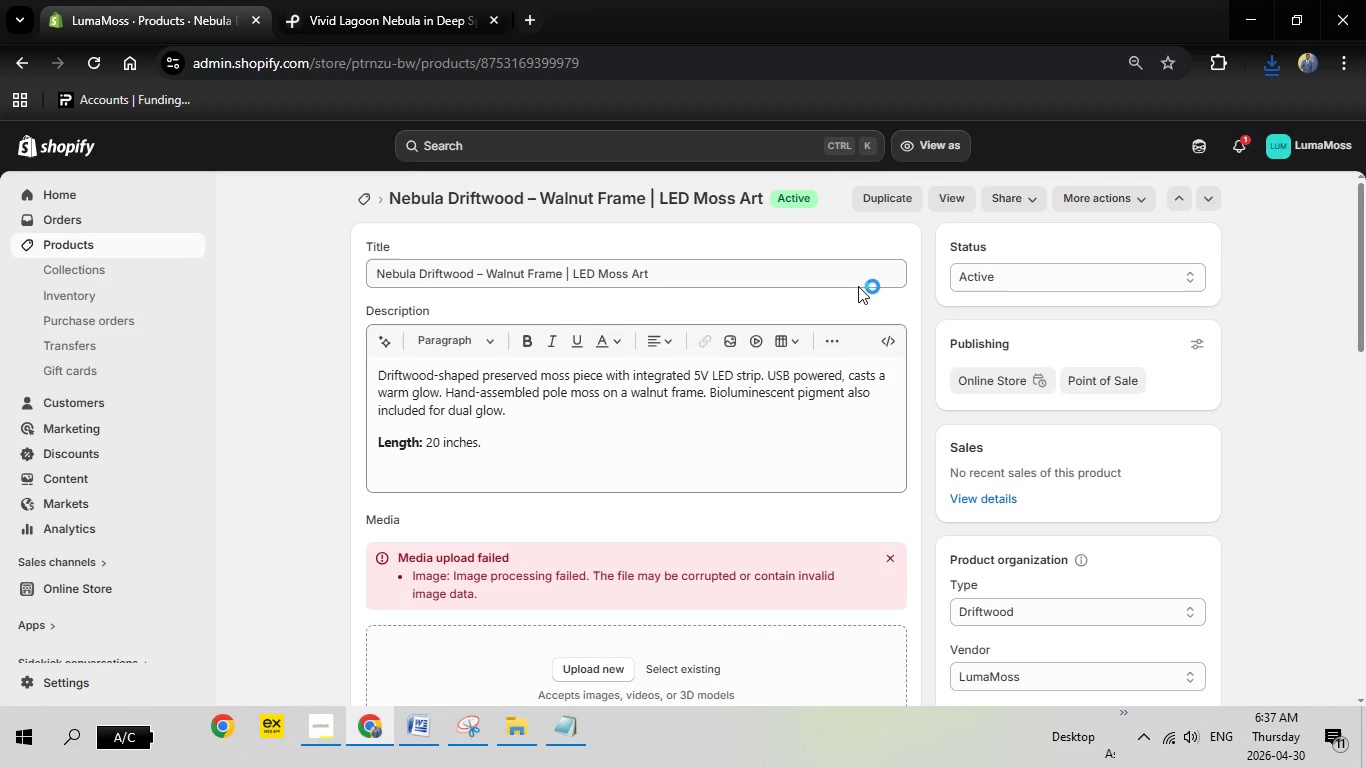 
scroll: coordinate [639, 458], scroll_direction: down, amount: 3.0
 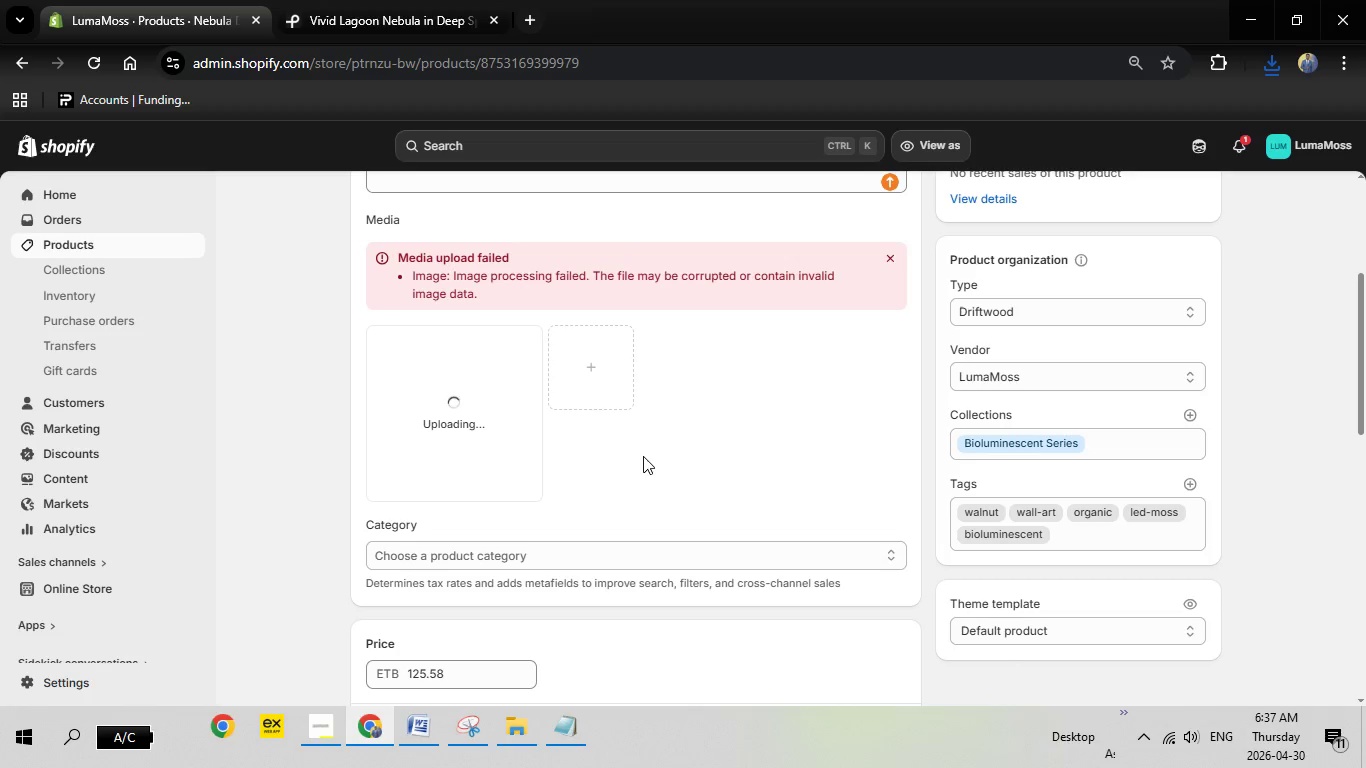 
left_click([327, 716])